 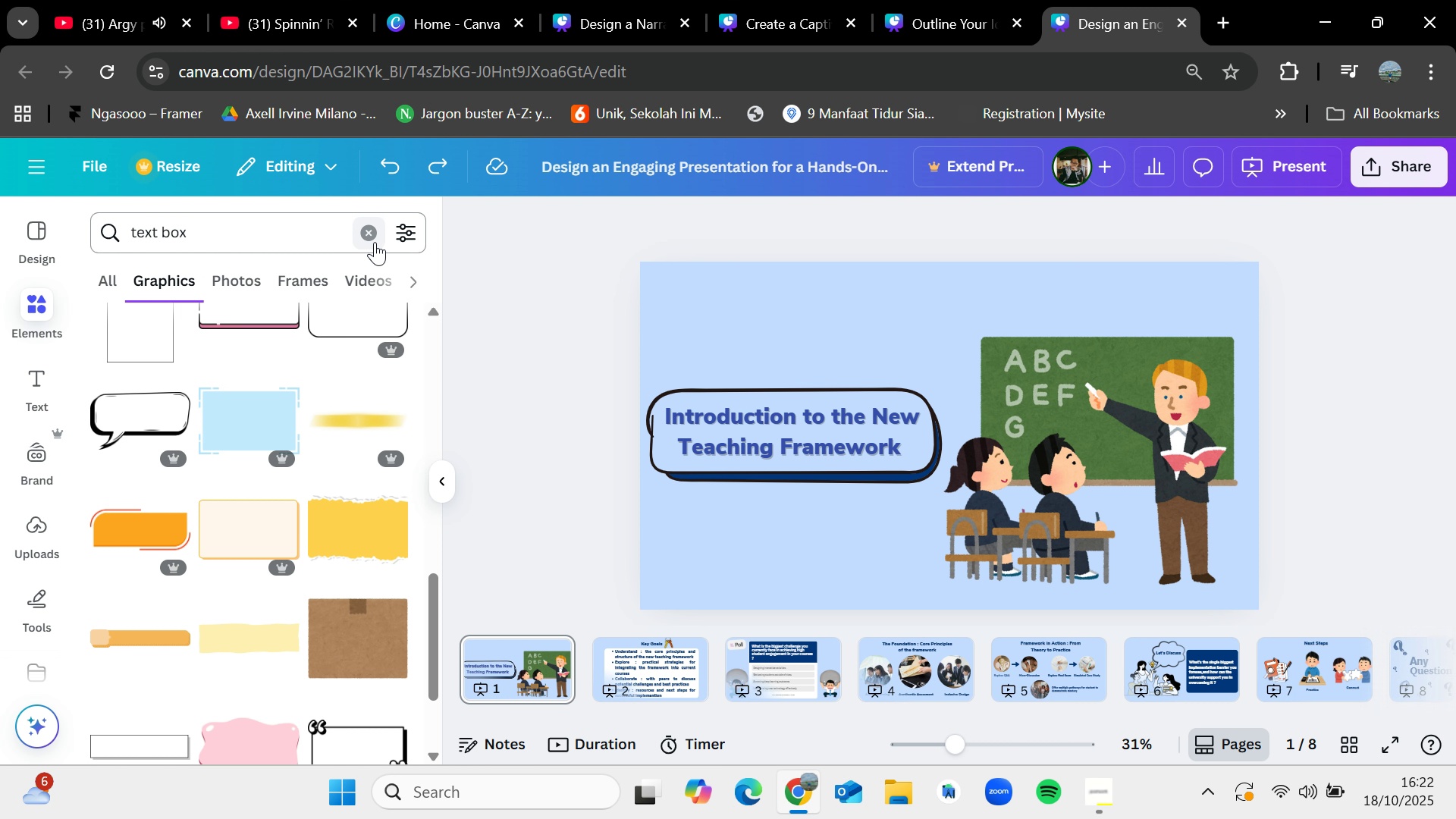 
left_click([593, 668])
 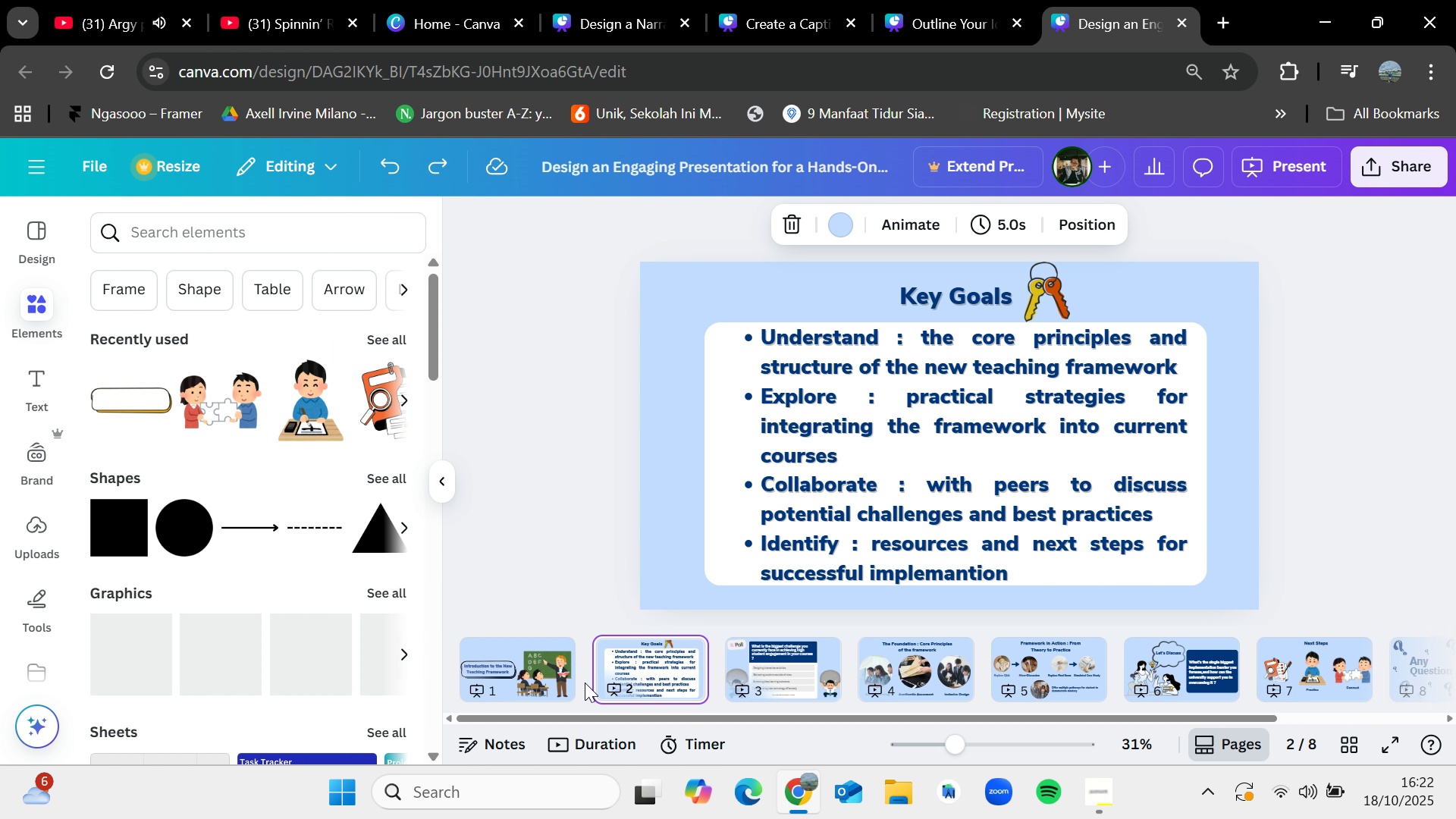 
left_click([585, 682])
 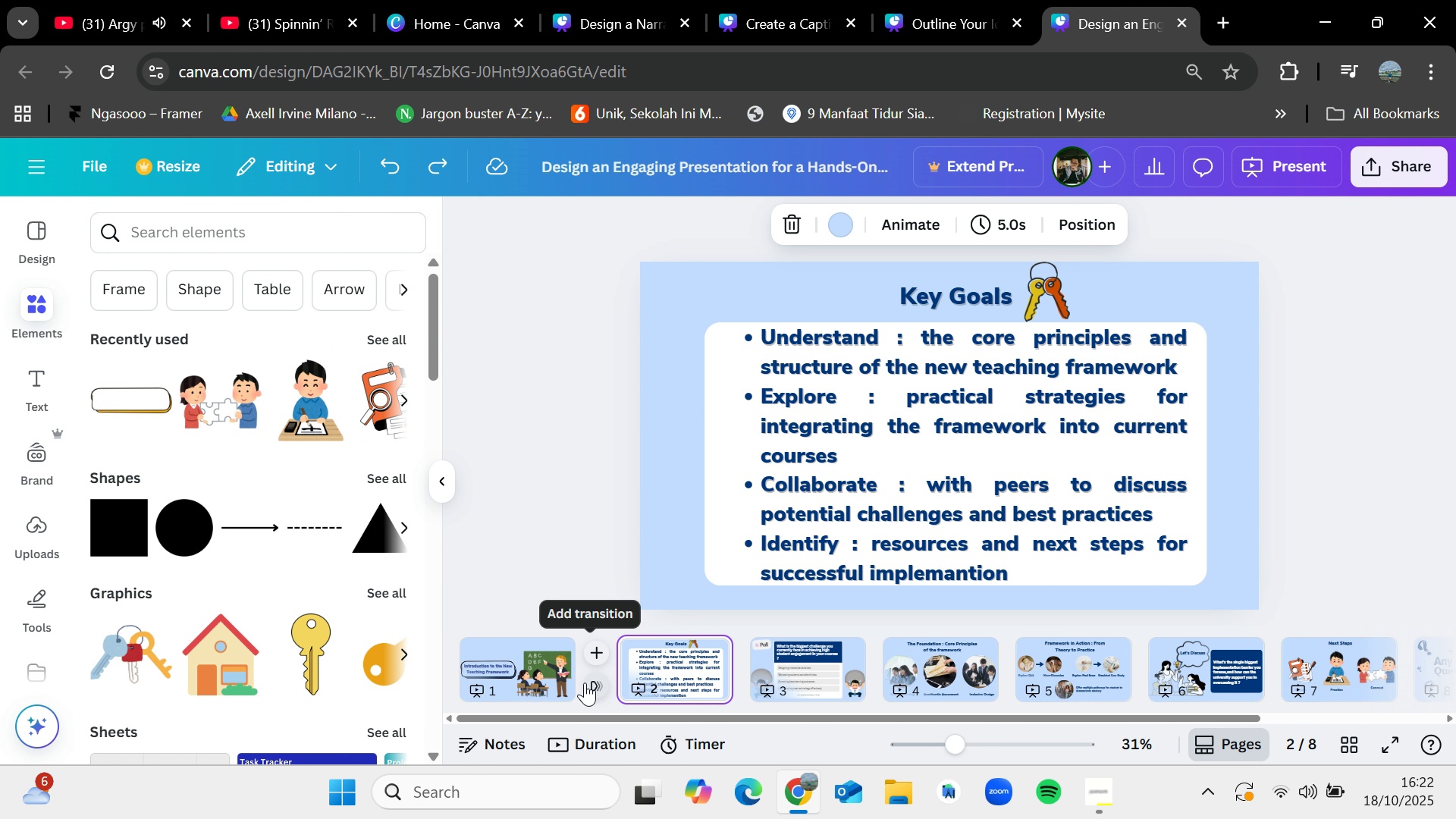 
left_click([585, 682])
 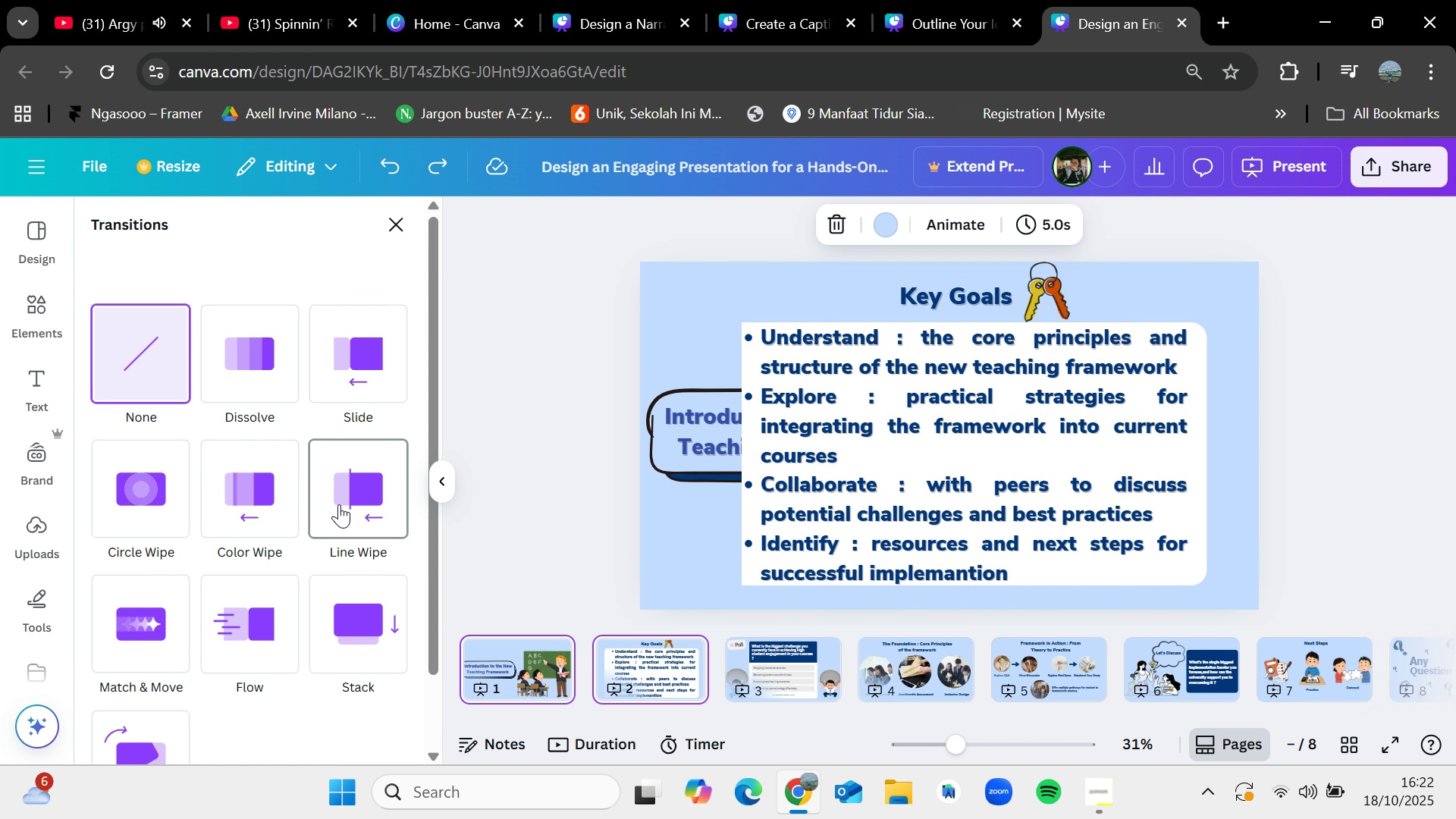 
wait(11.11)
 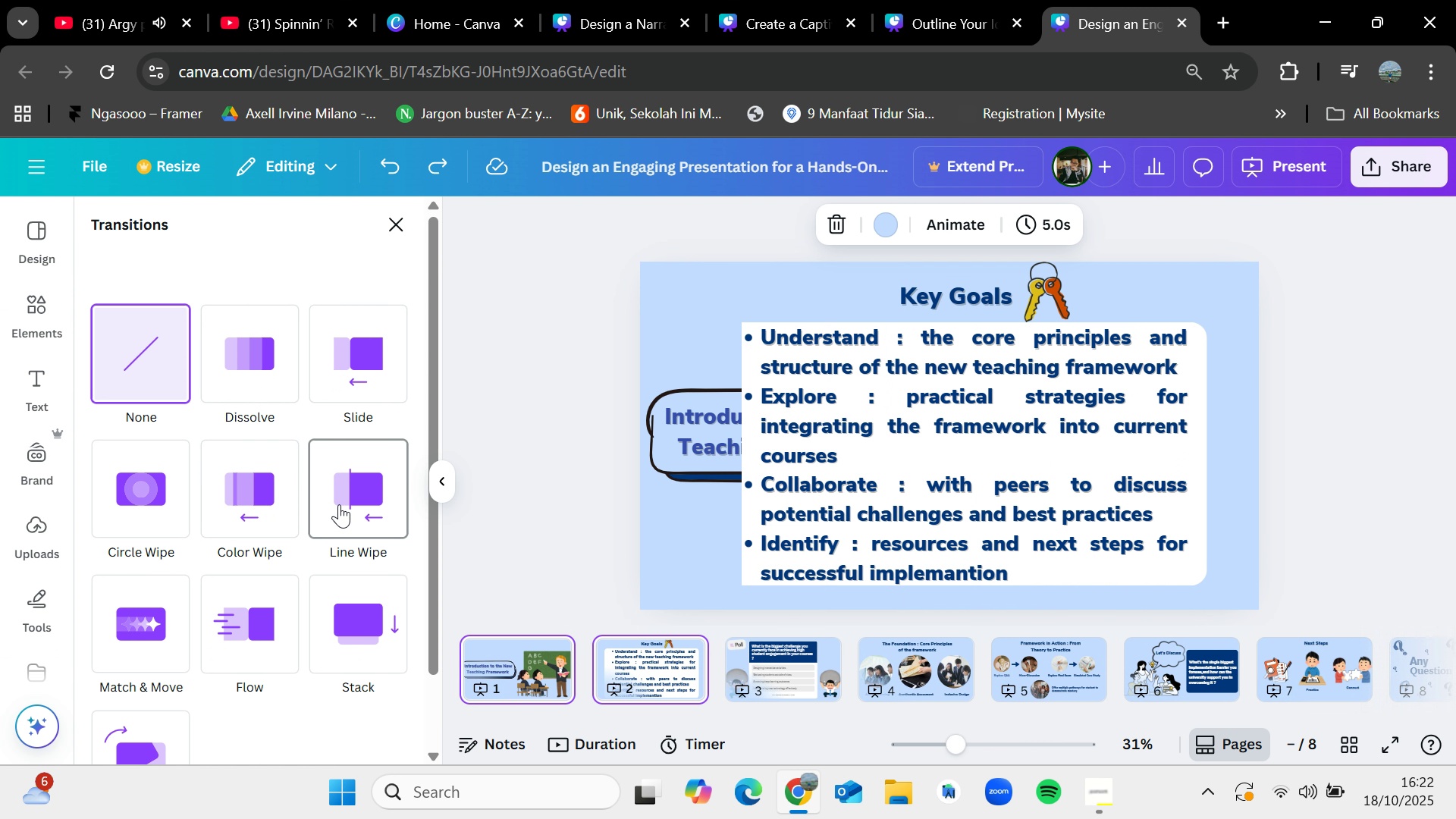 
left_click([340, 609])
 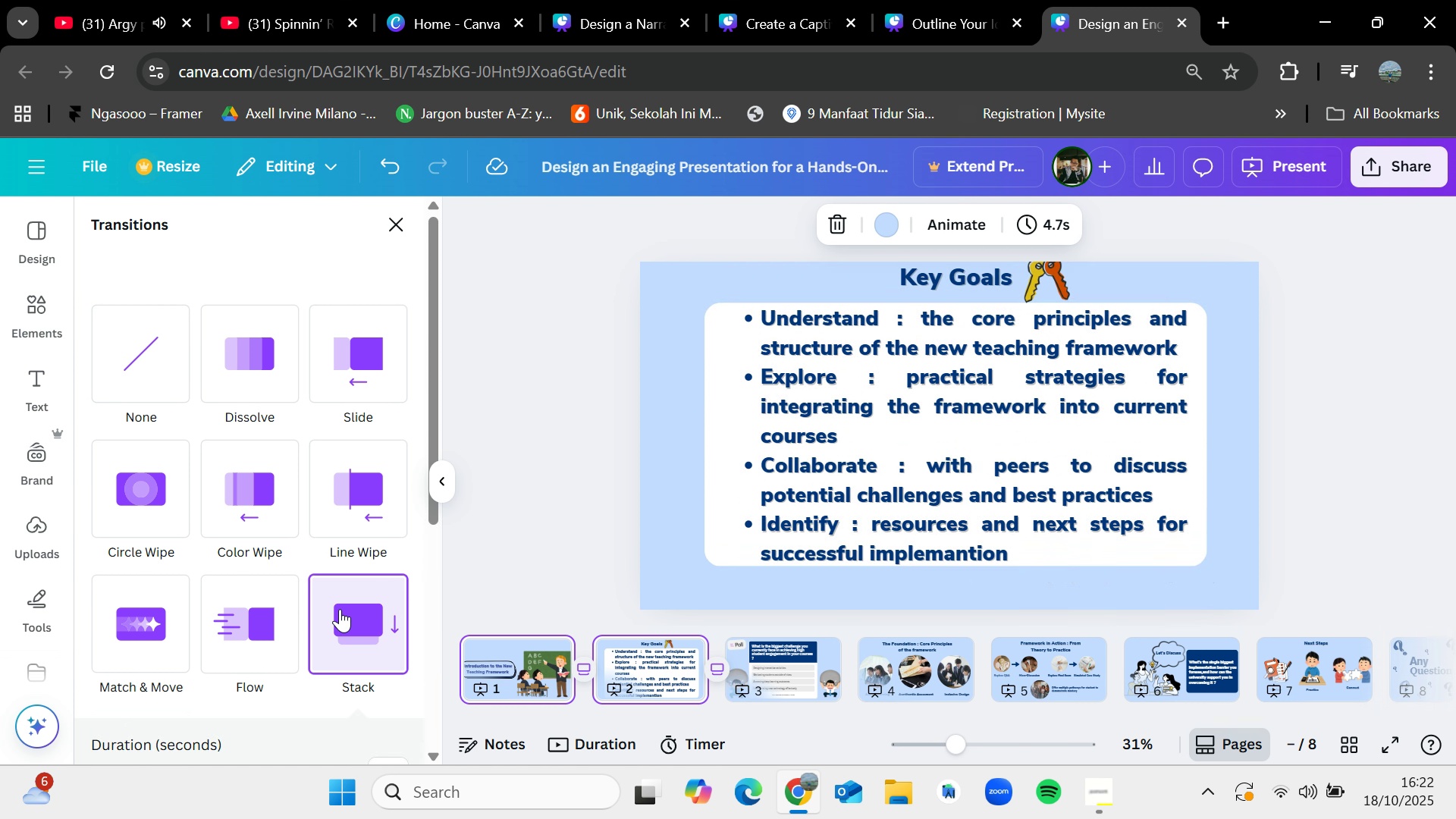 
scroll: coordinate [331, 623], scroll_direction: down, amount: 2.0
 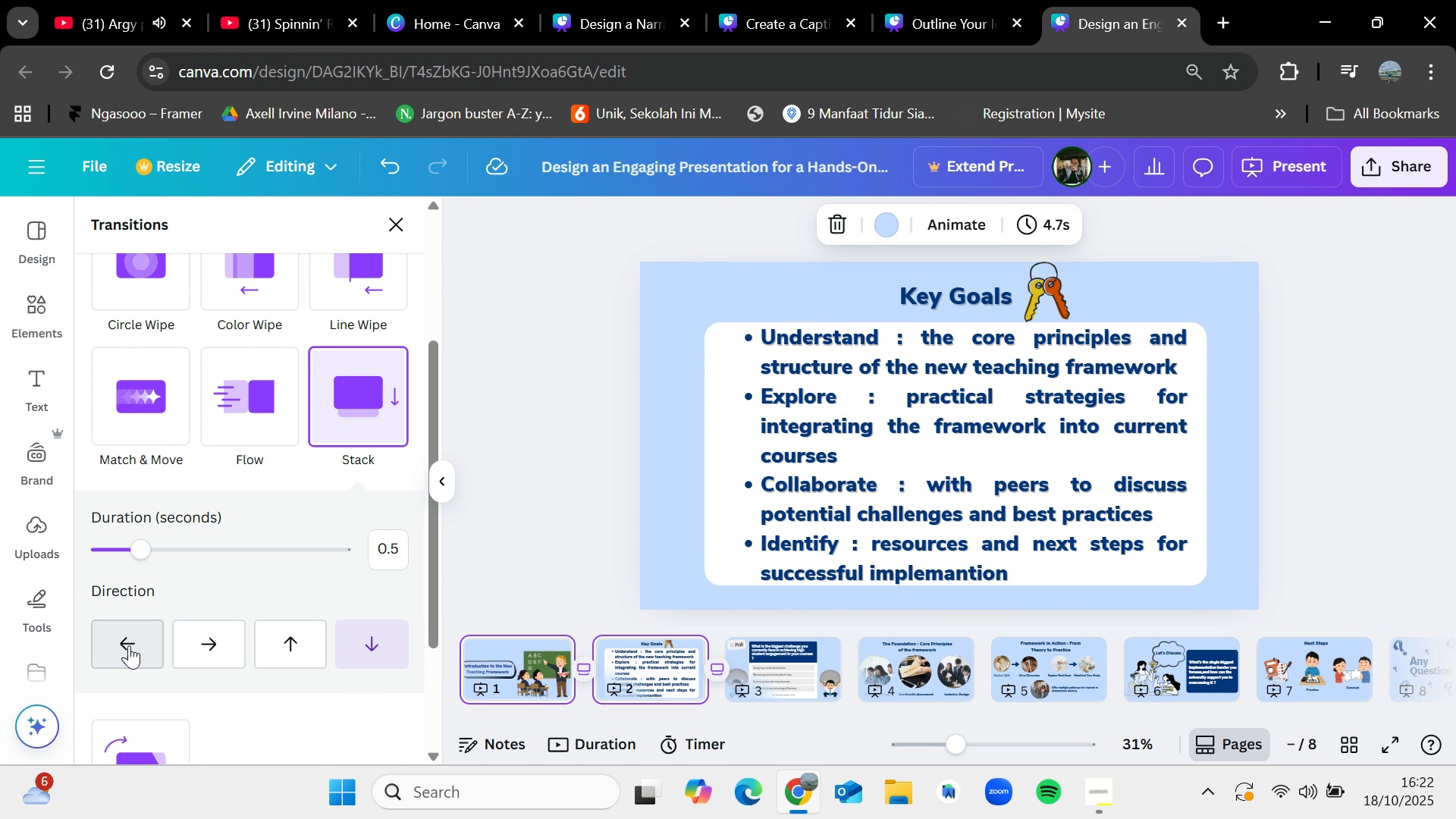 
left_click([129, 645])
 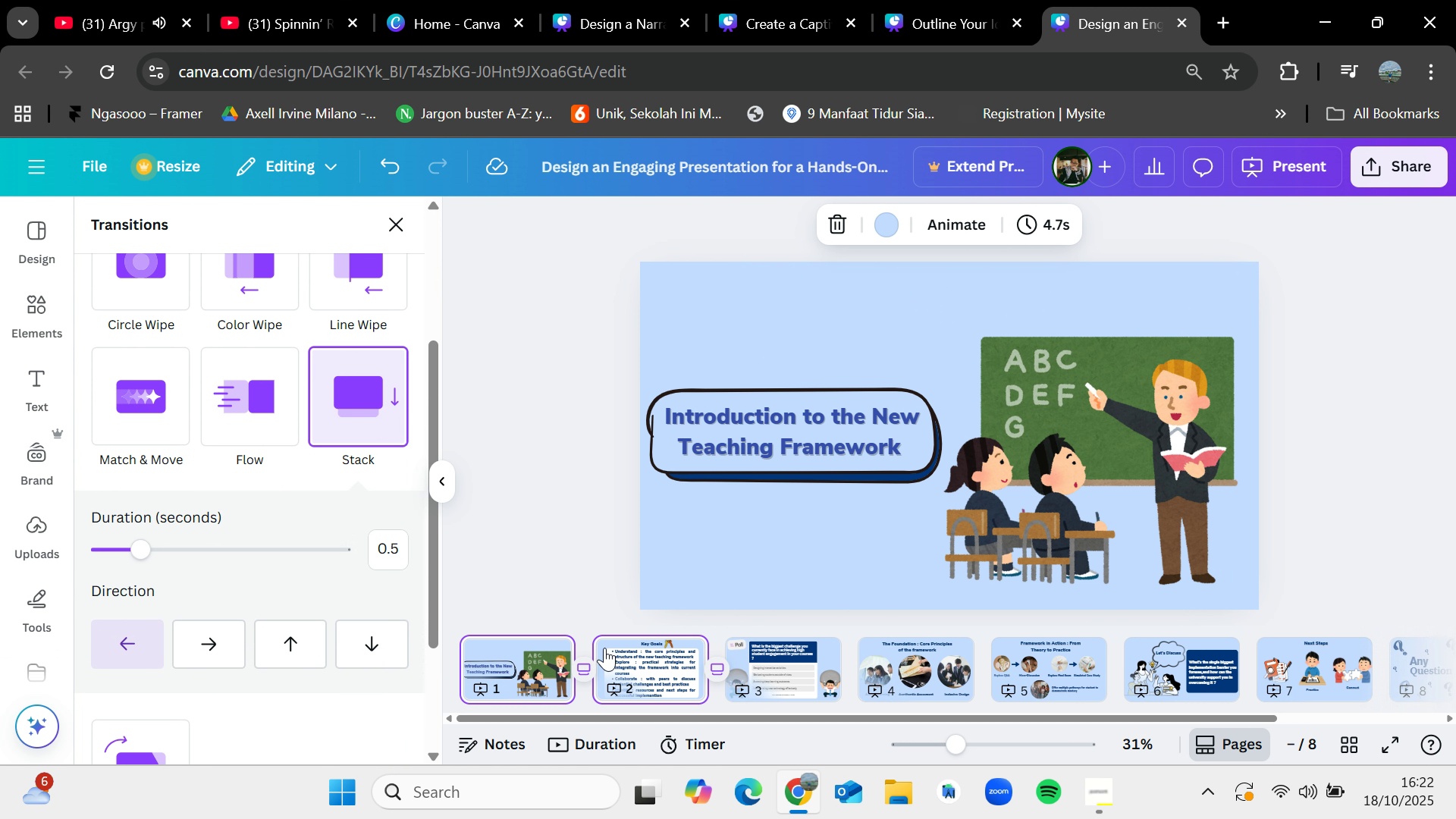 
left_click([580, 664])
 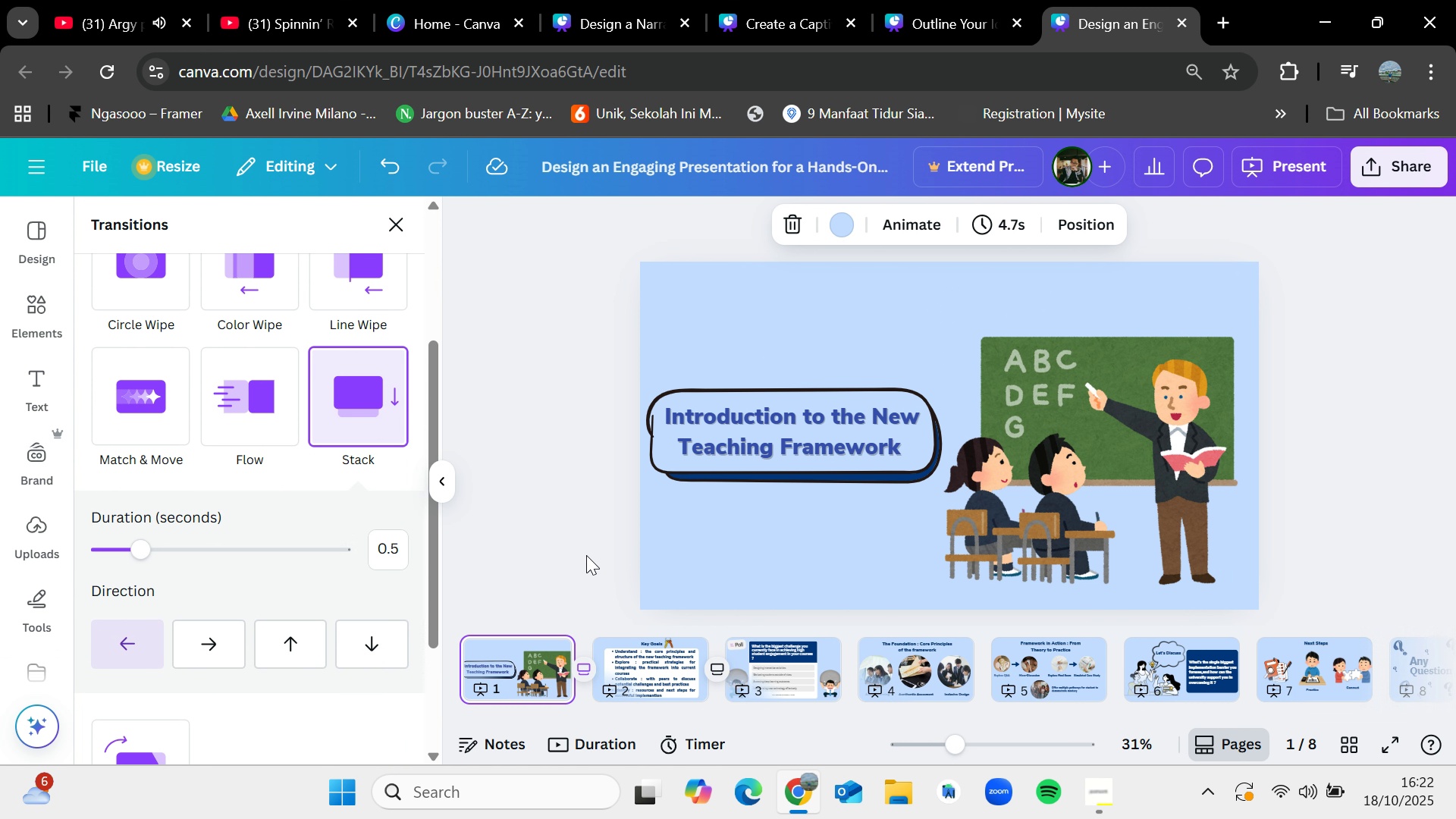 
left_click([586, 555])
 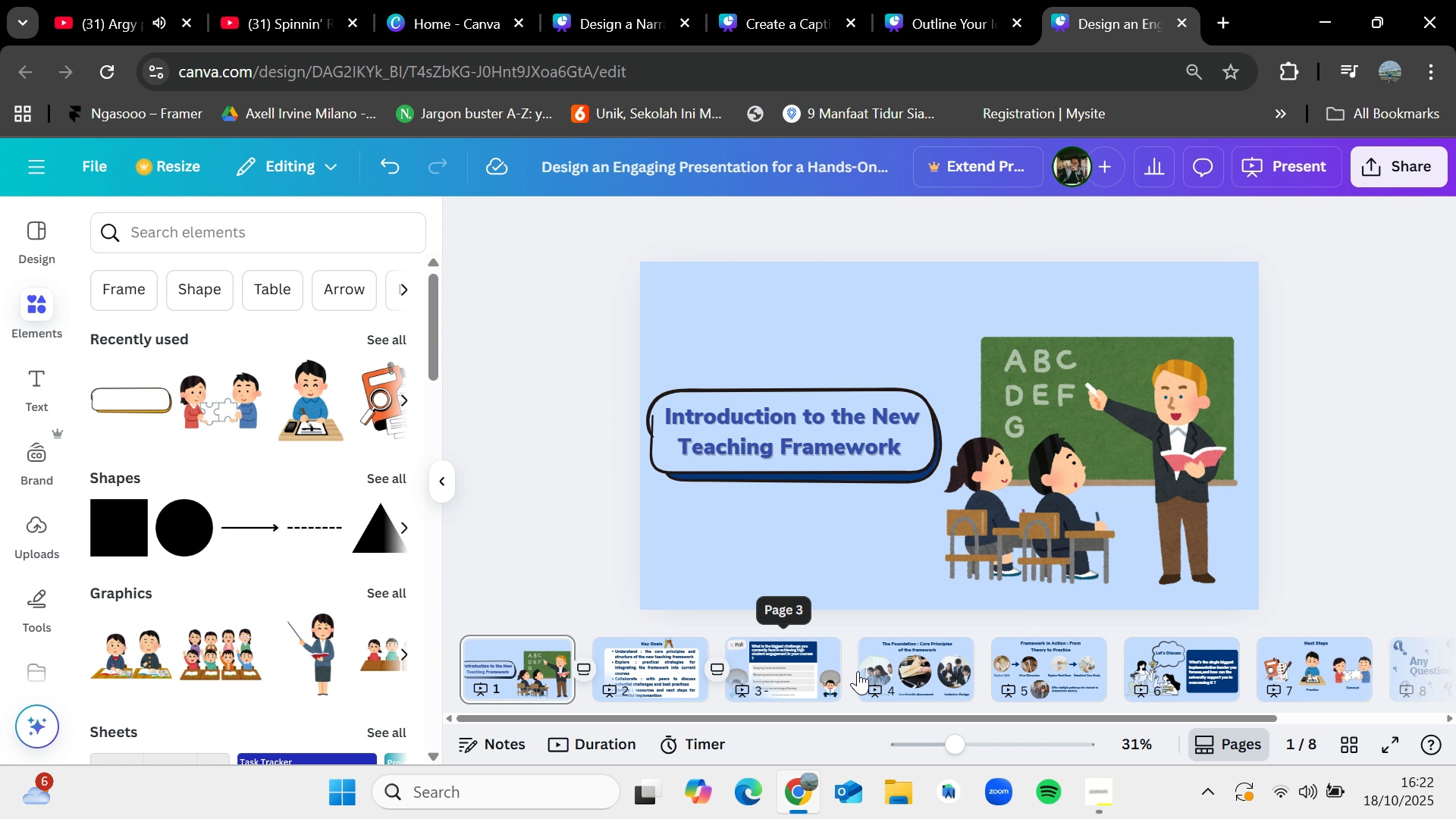 
left_click([855, 671])
 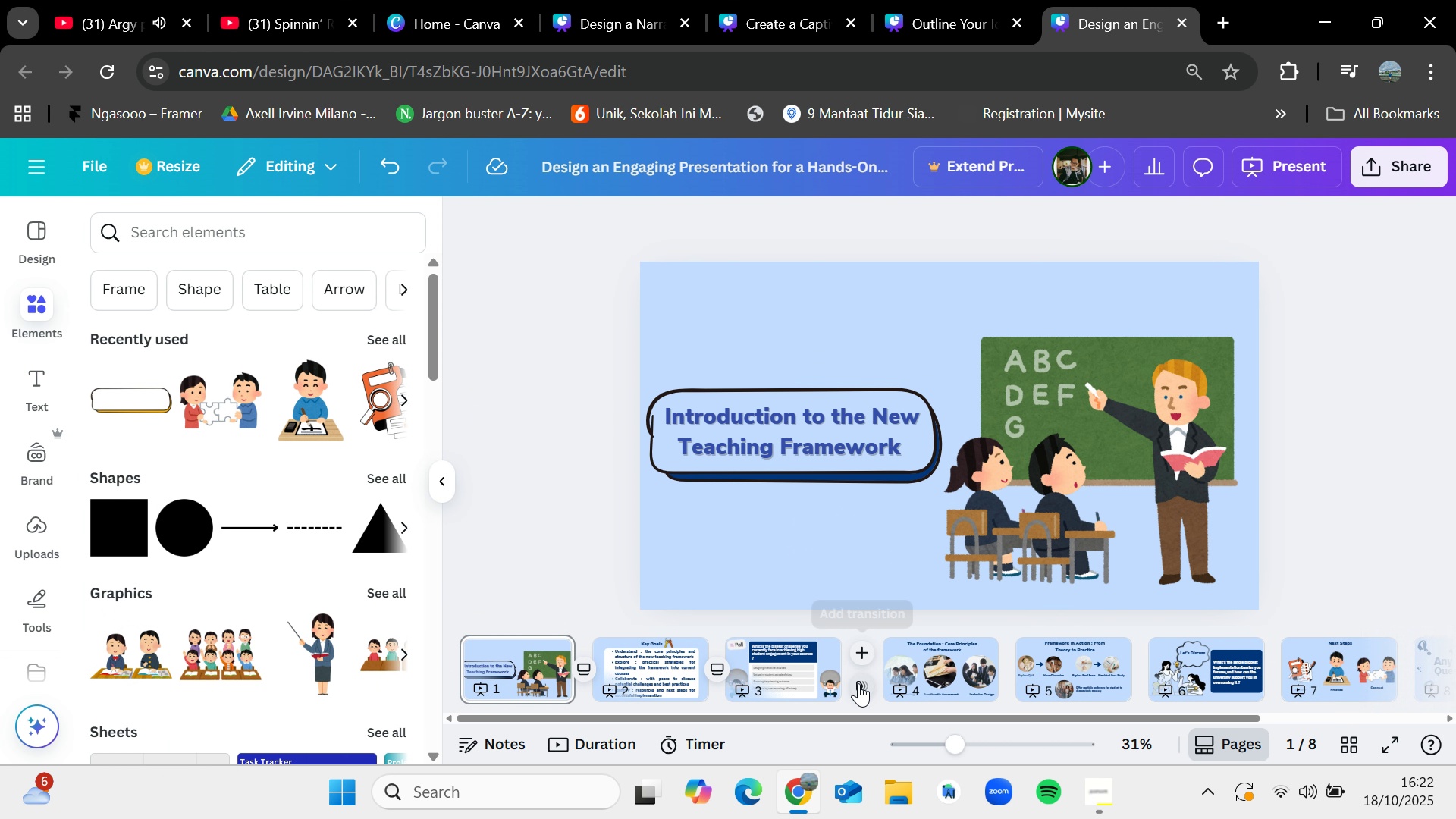 
left_click([858, 683])
 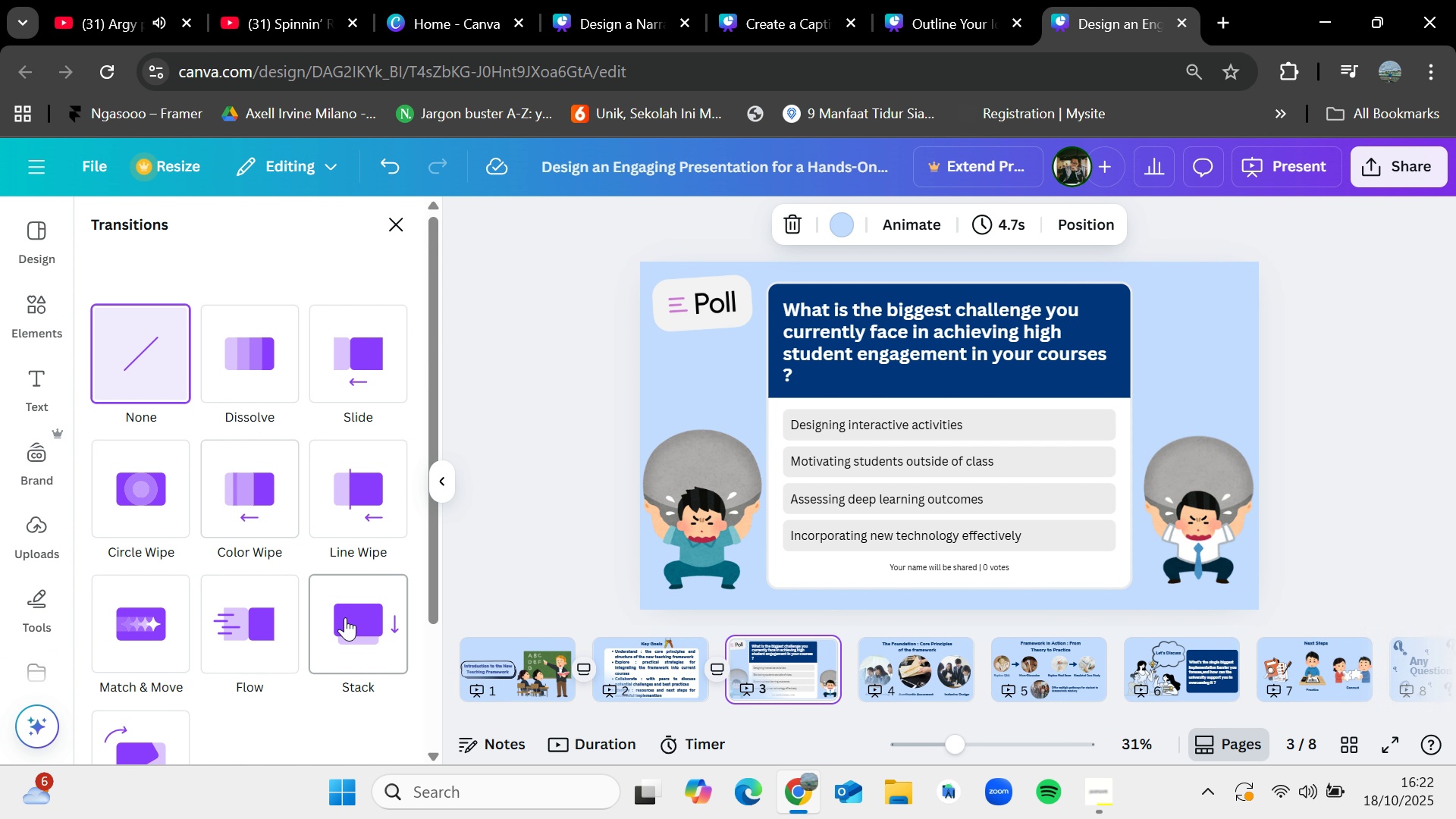 
left_click([345, 617])
 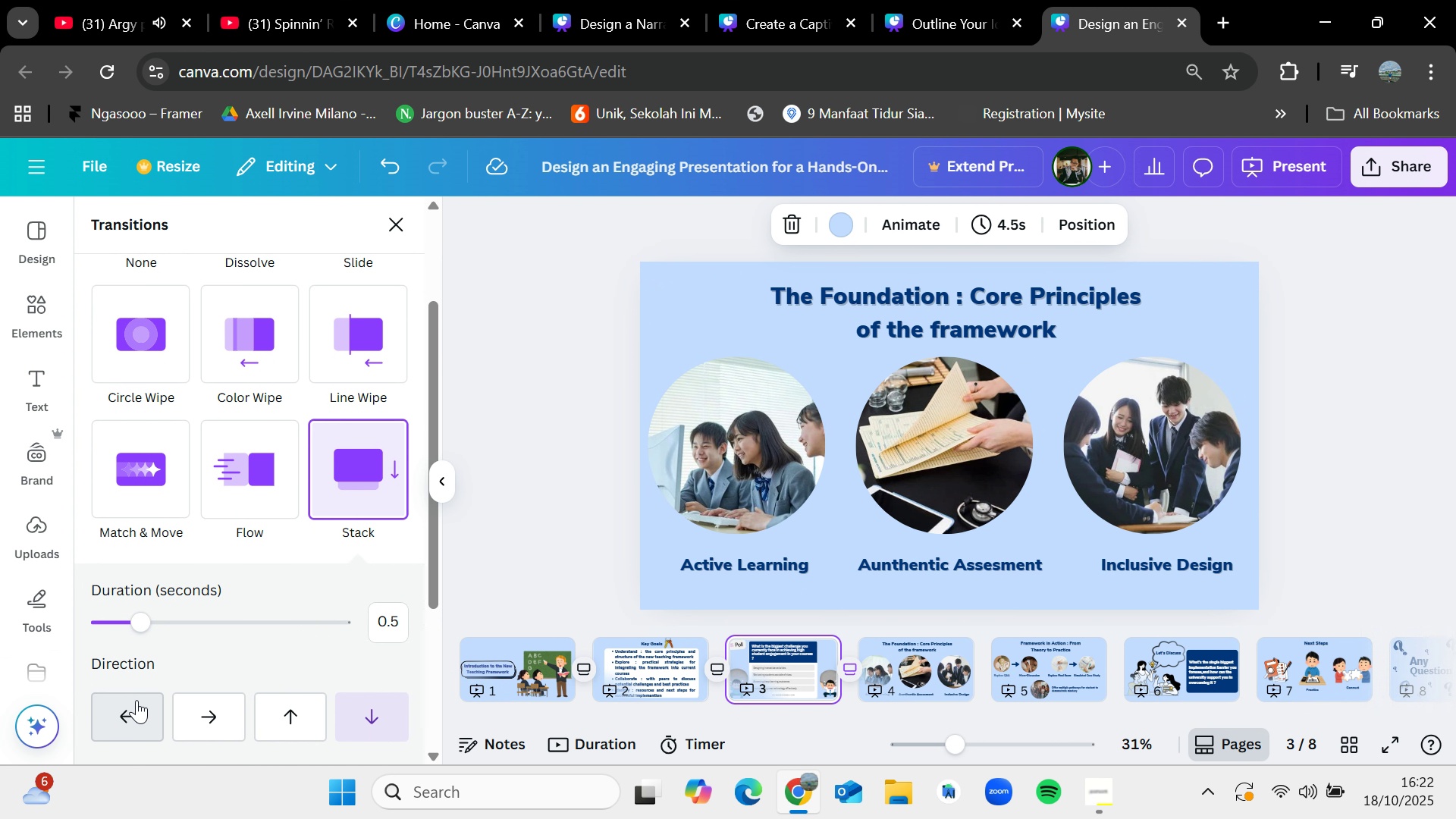 
left_click([136, 700])
 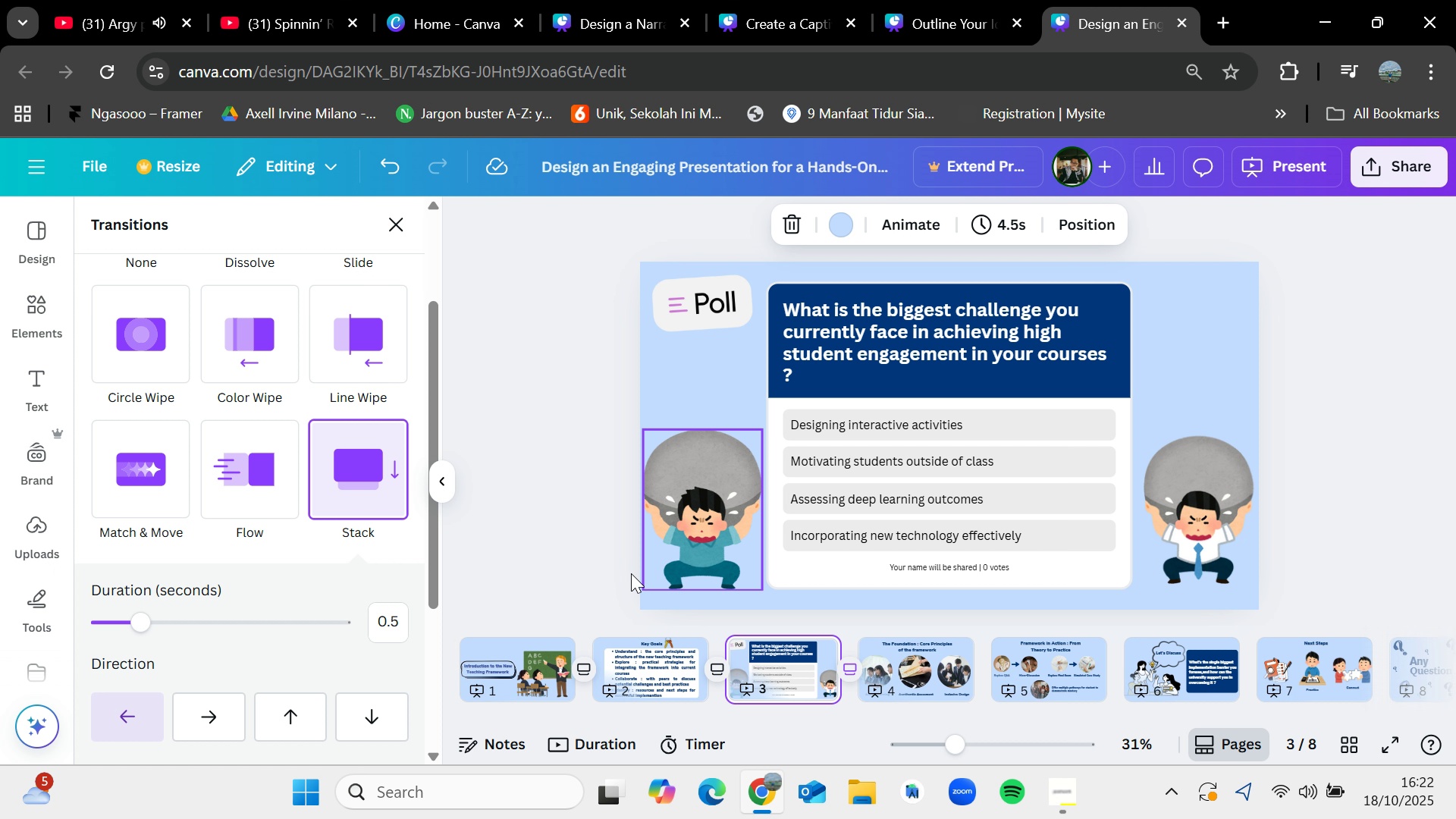 
scroll: coordinate [328, 630], scroll_direction: down, amount: 2.0
 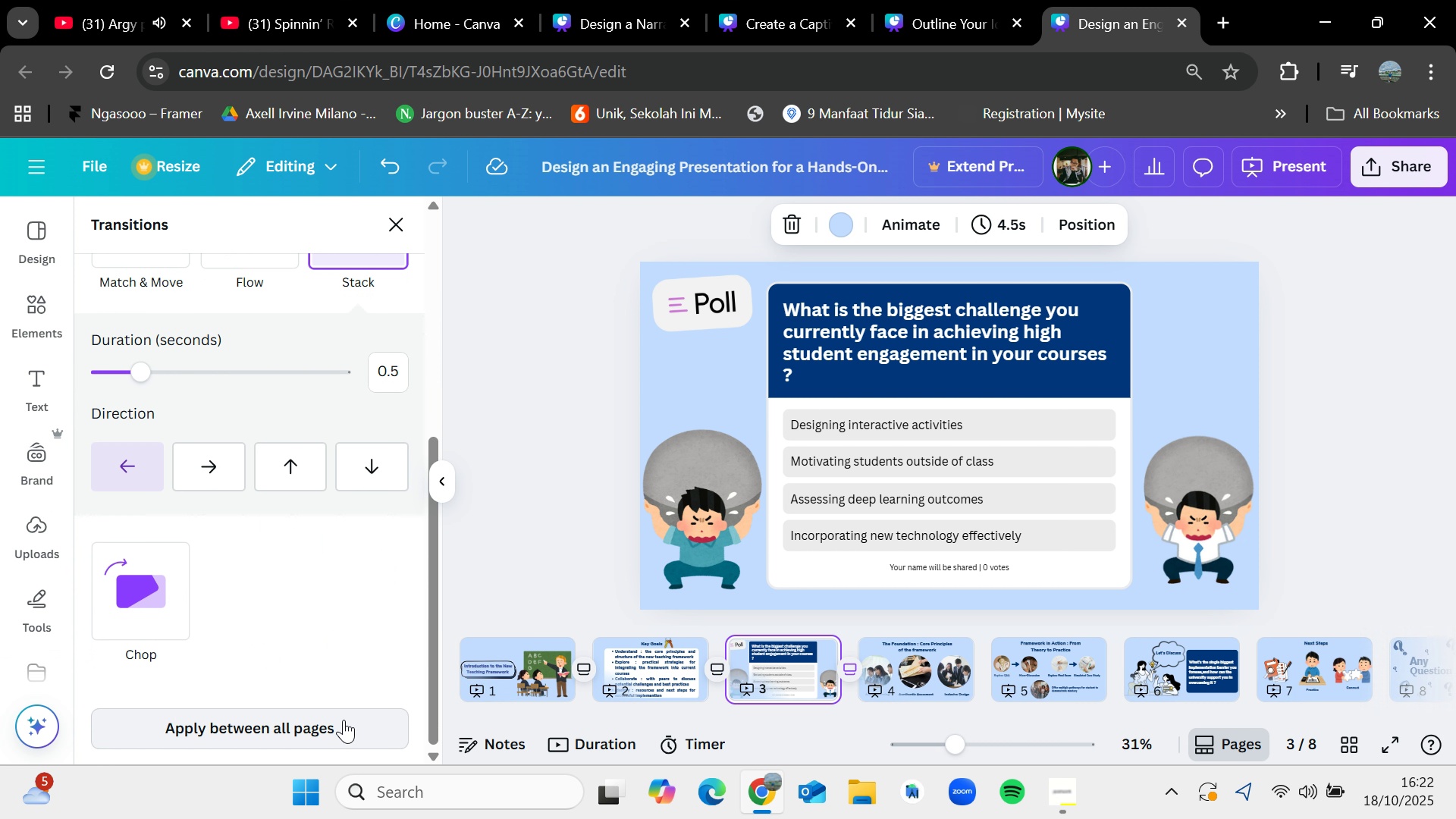 
left_click([344, 720])
 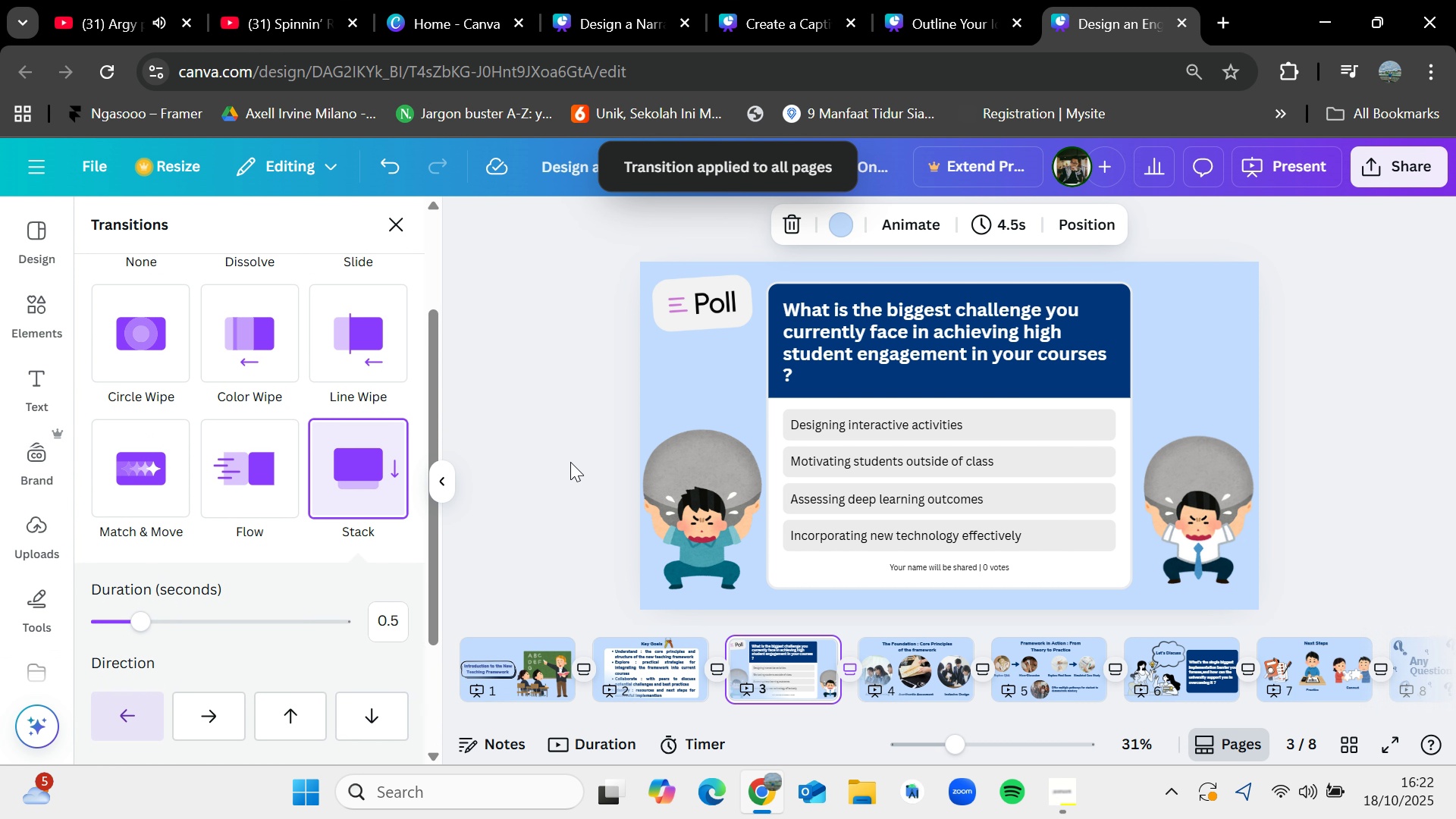 
left_click([570, 462])
 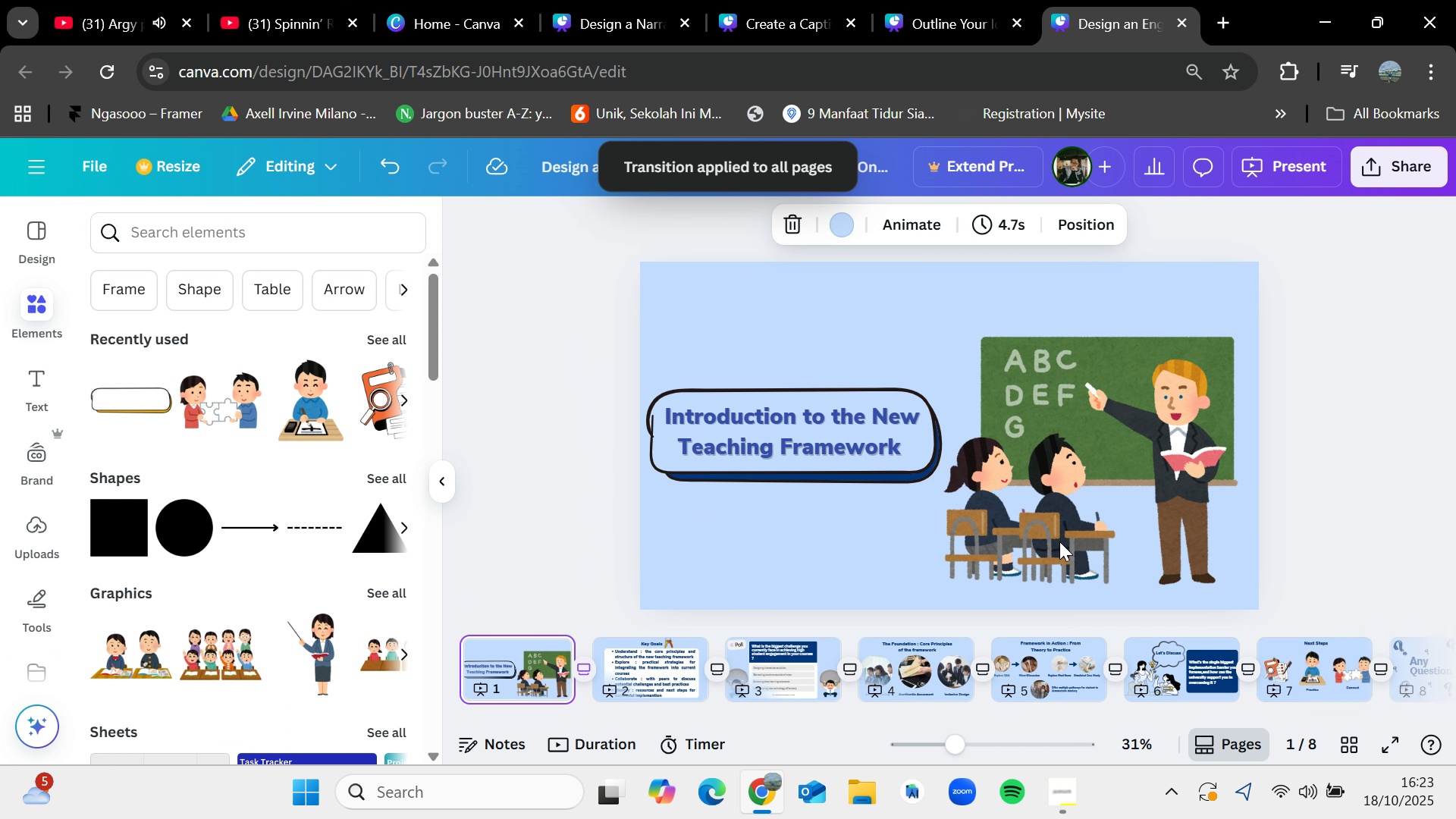 
double_click([794, 662])
 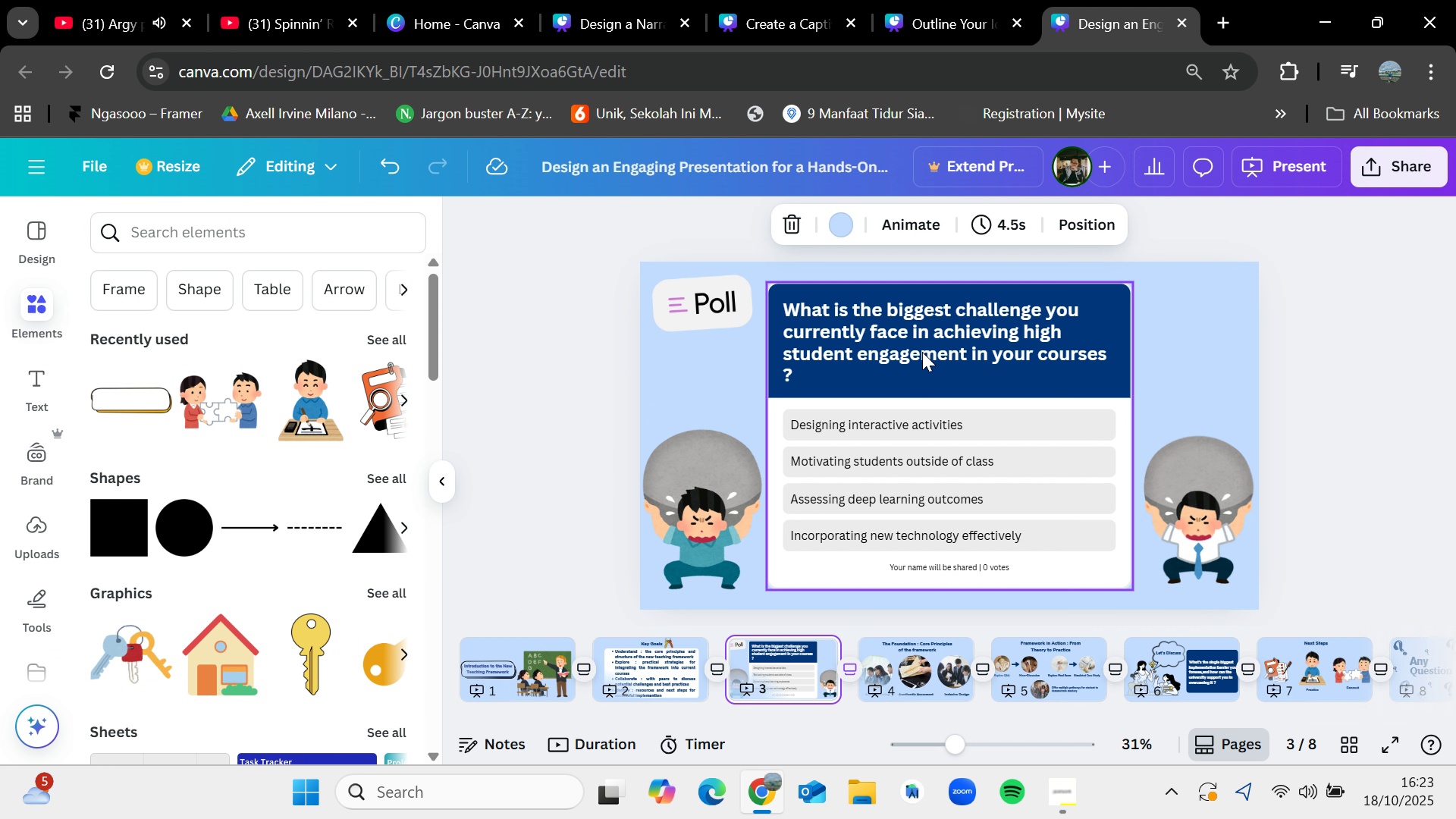 
left_click([922, 352])
 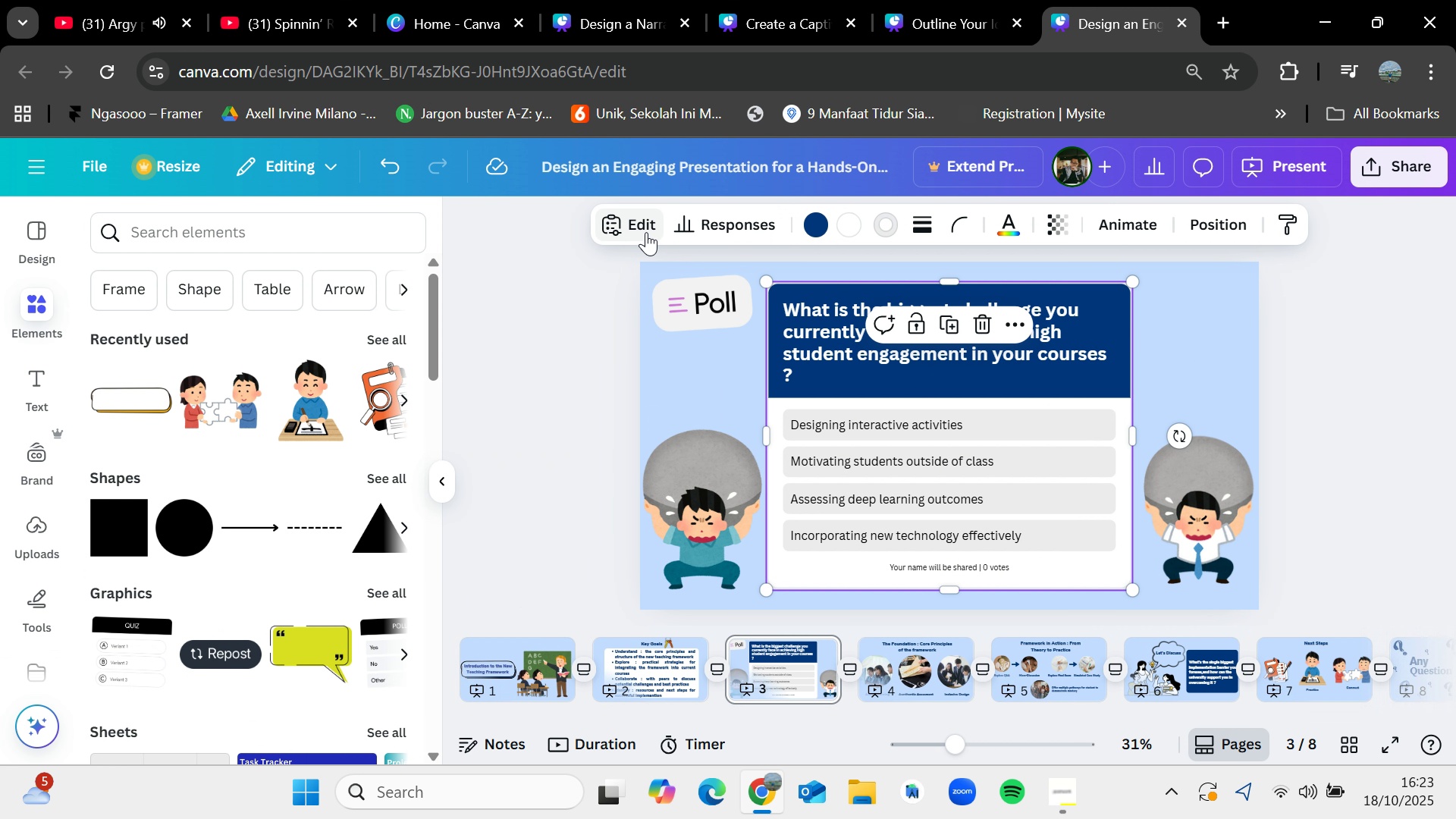 
left_click([646, 232])
 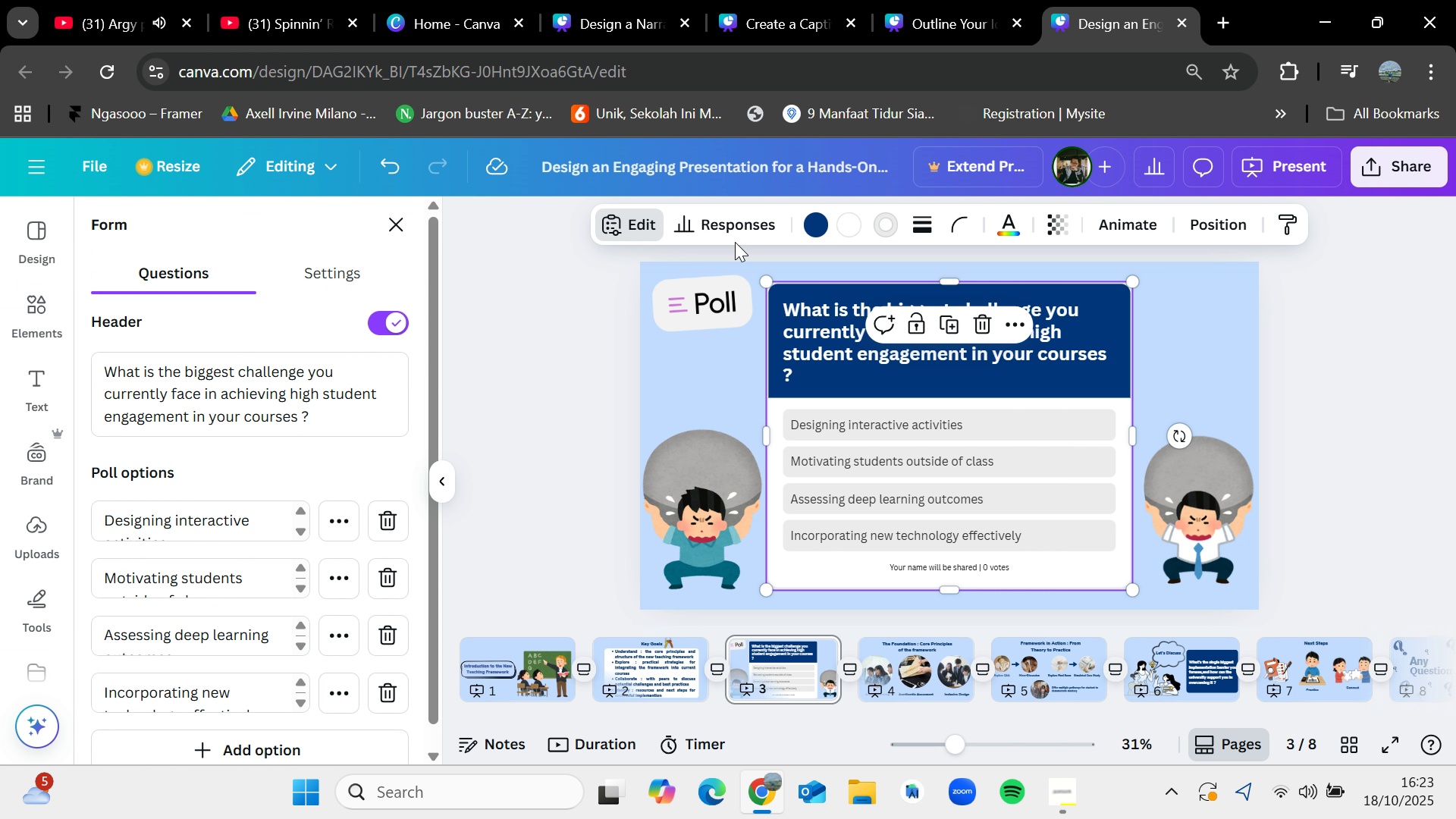 
double_click([734, 225])
 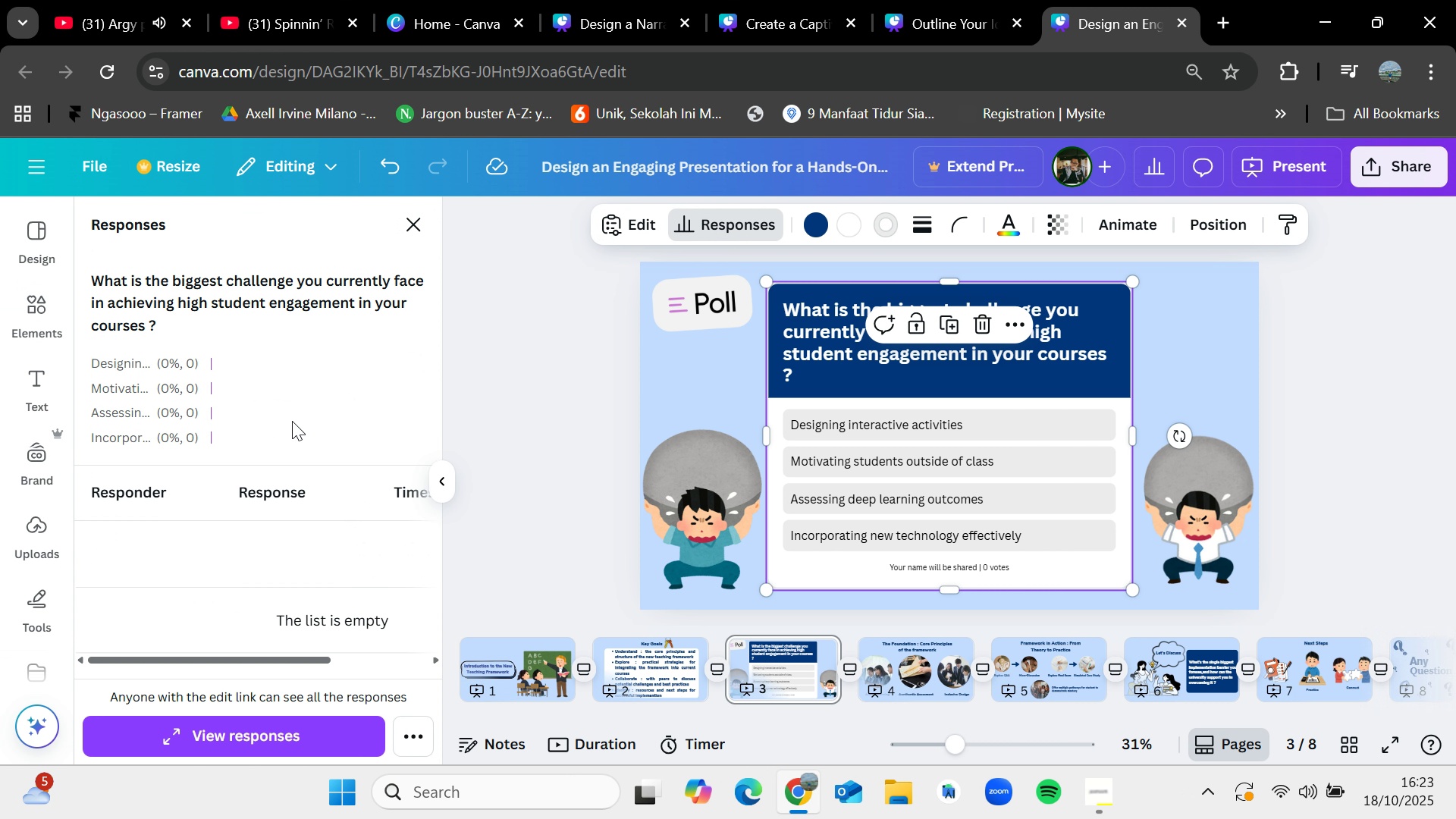 
scroll: coordinate [315, 426], scroll_direction: down, amount: 2.0
 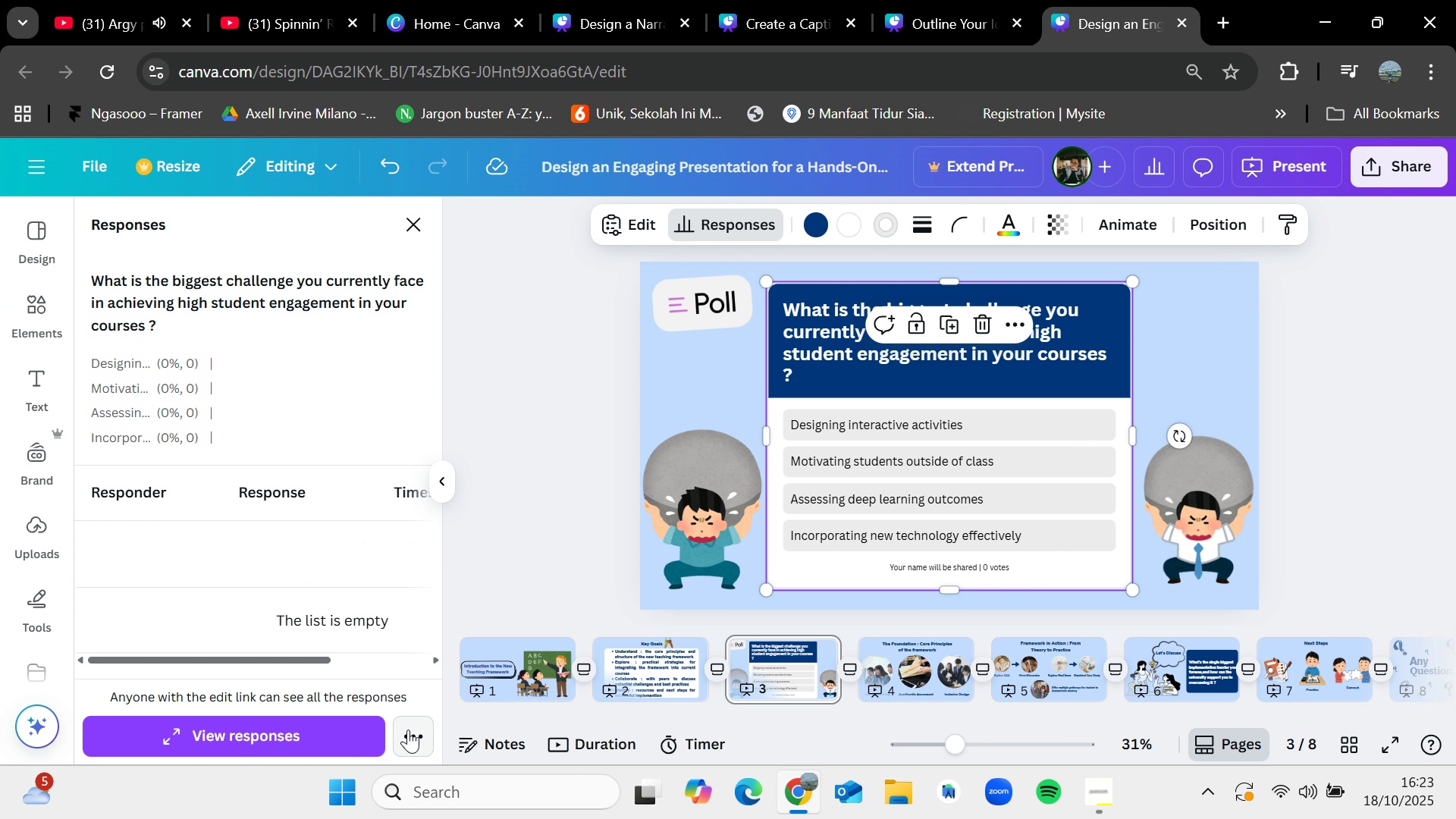 
left_click([408, 731])
 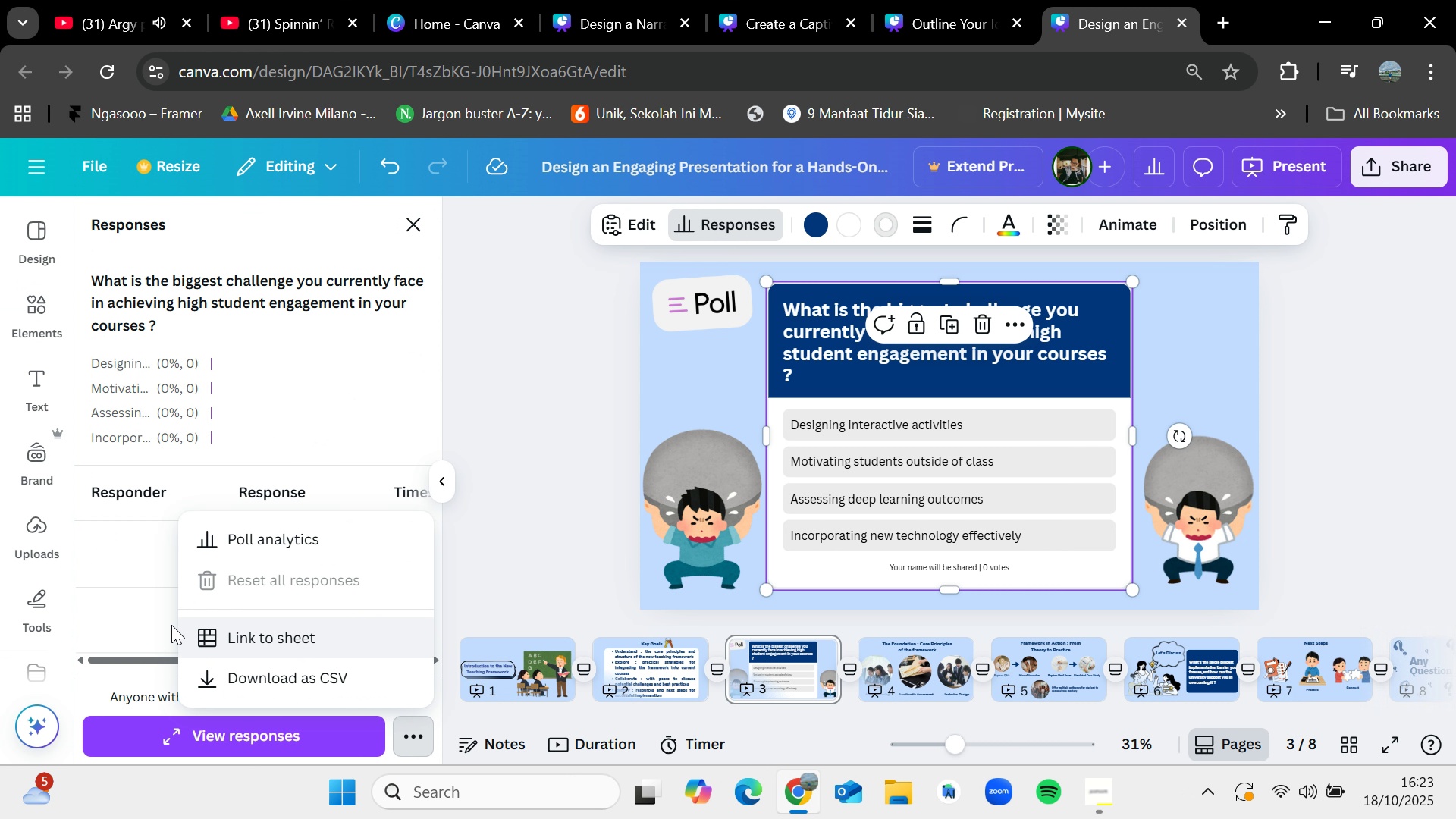 
left_click([150, 585])
 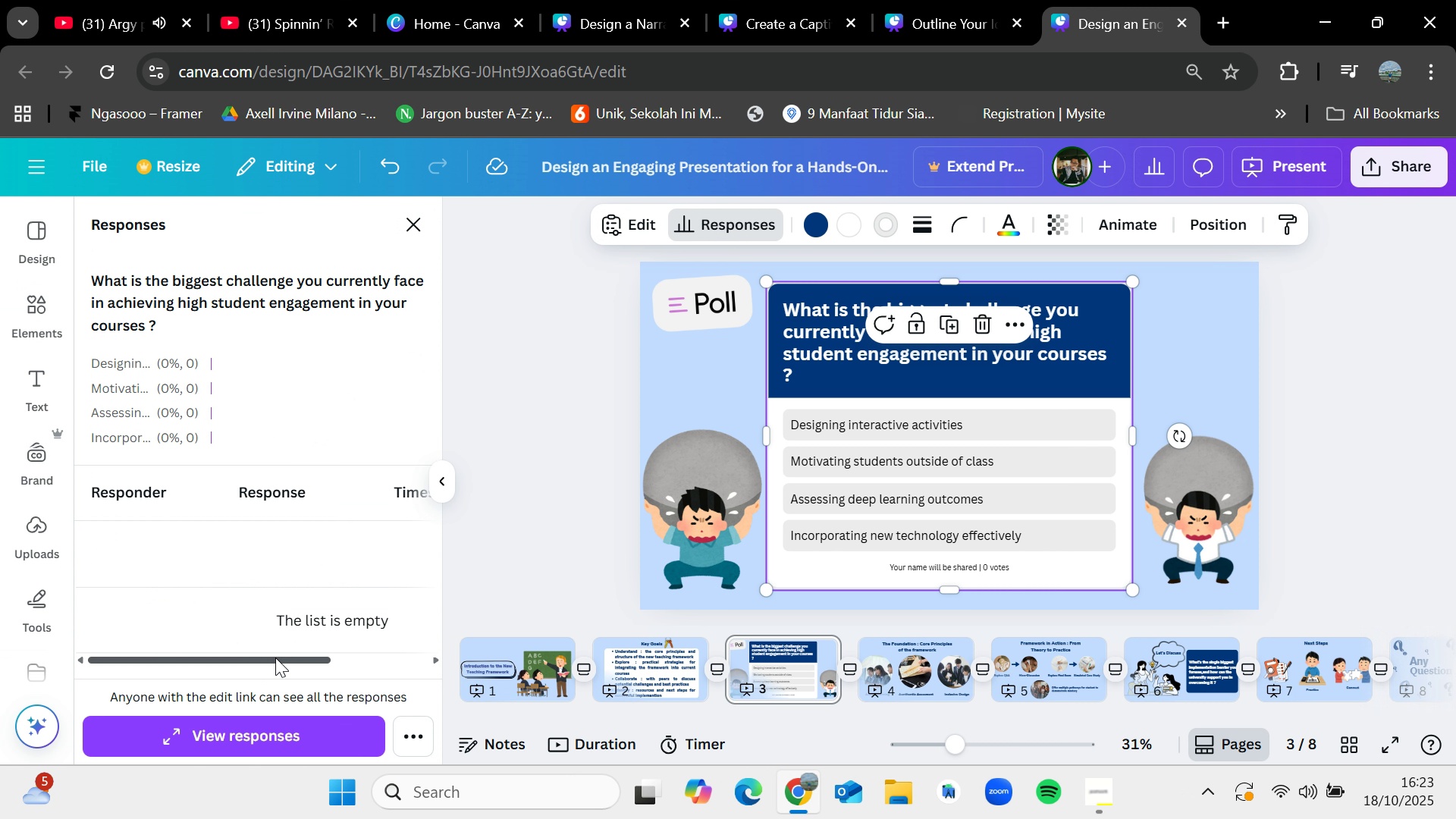 
left_click_drag(start_coordinate=[275, 662], to_coordinate=[194, 661])
 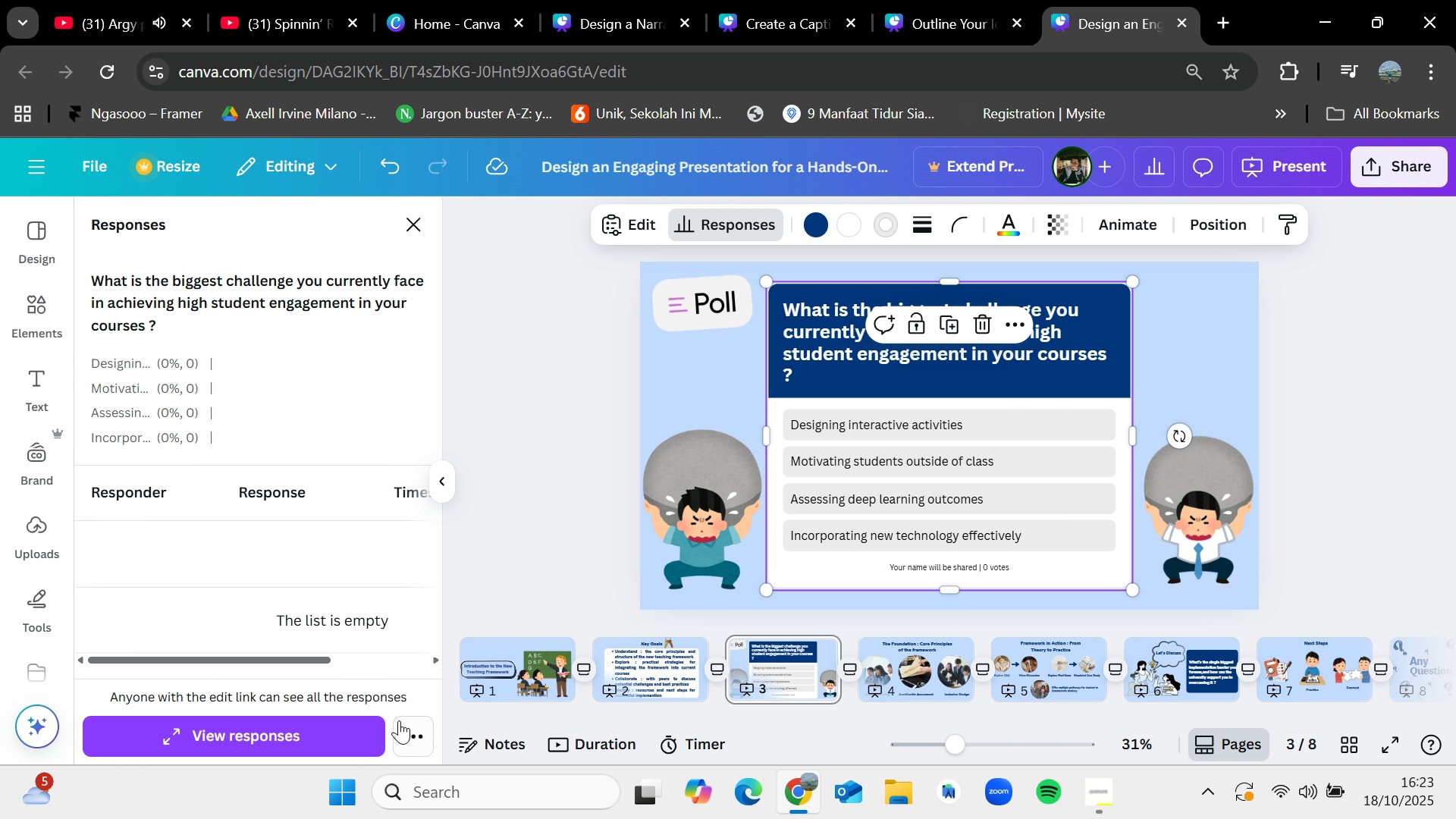 
left_click([409, 721])
 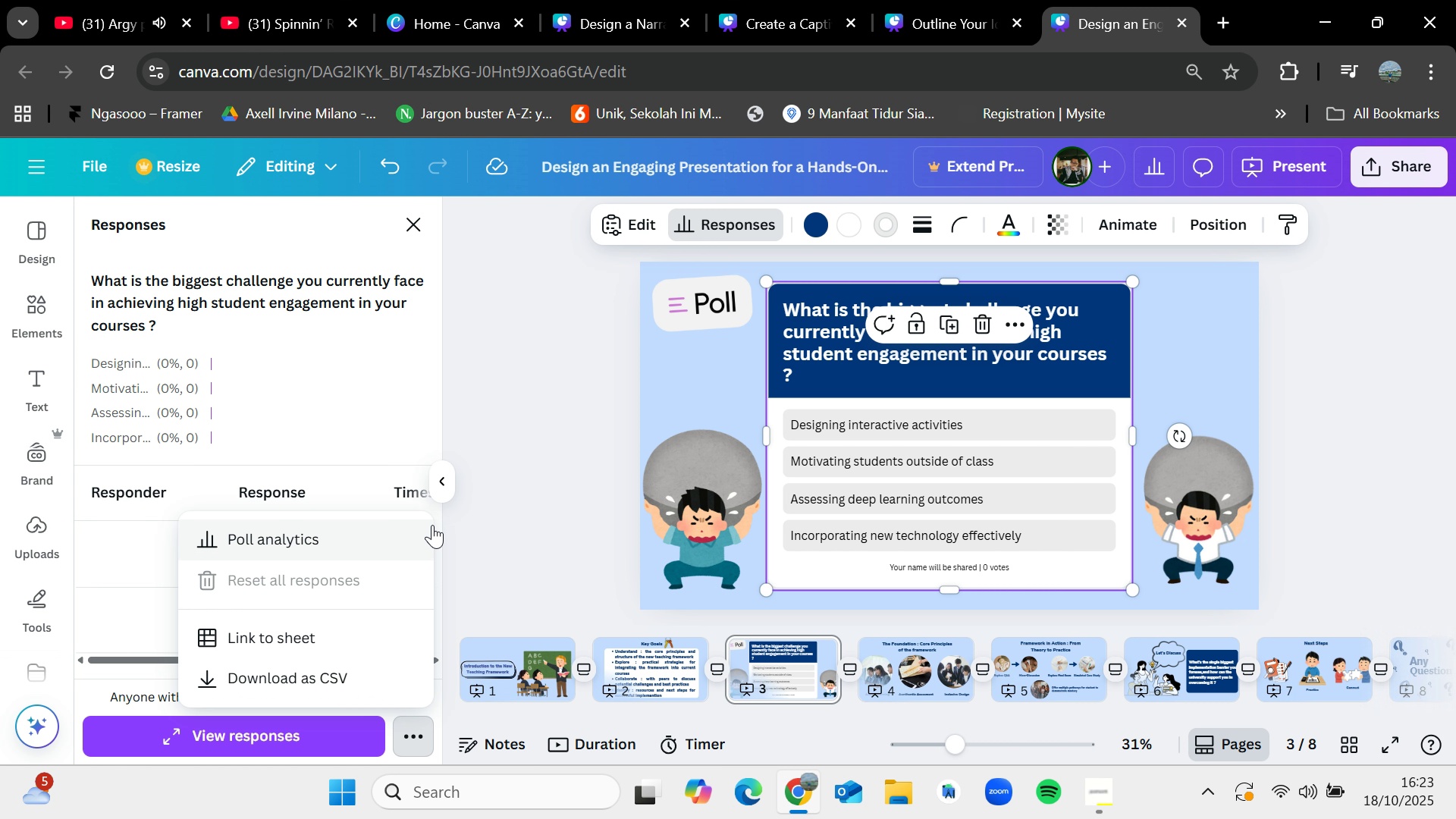 
left_click([503, 419])
 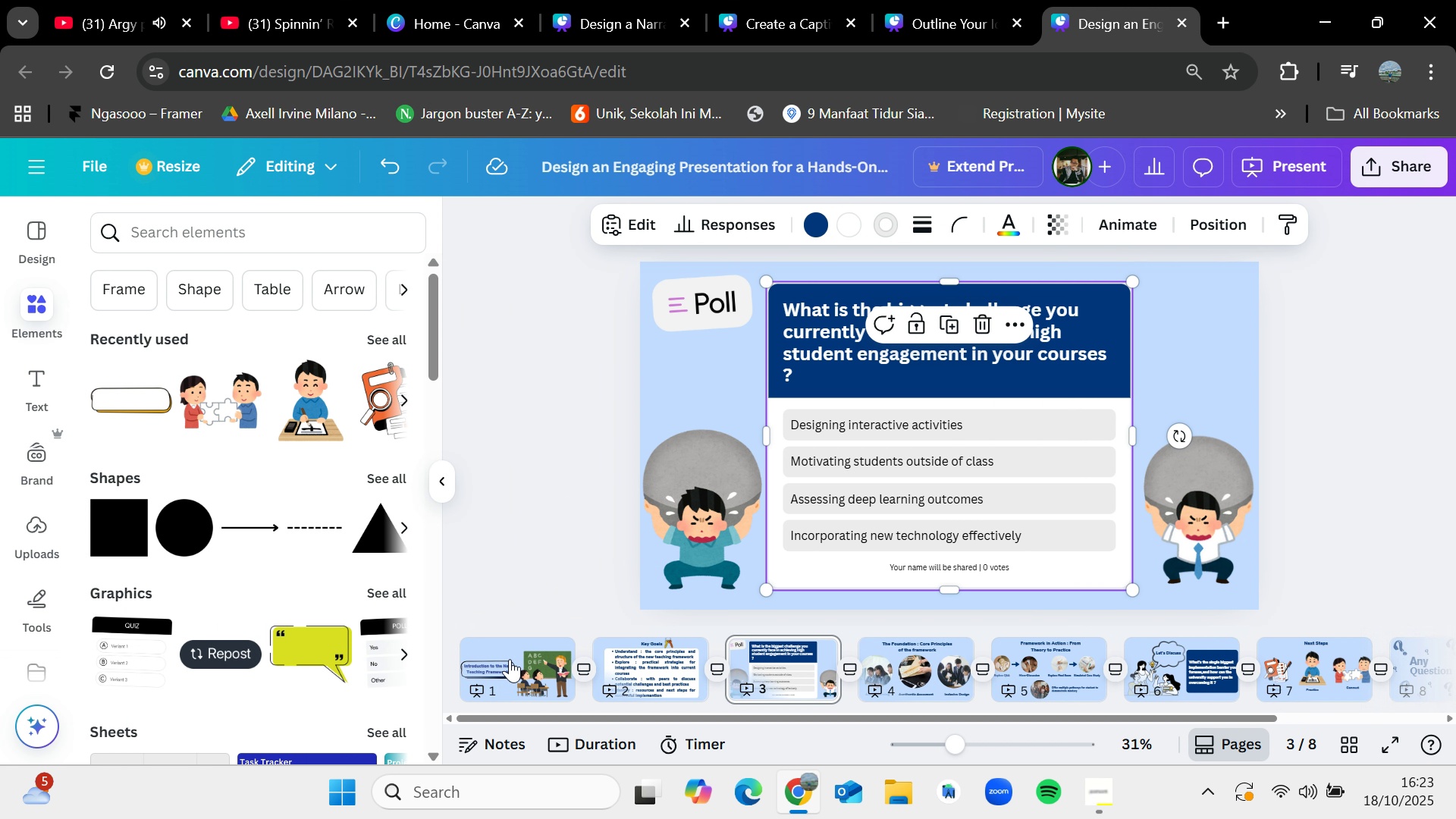 
left_click([494, 657])
 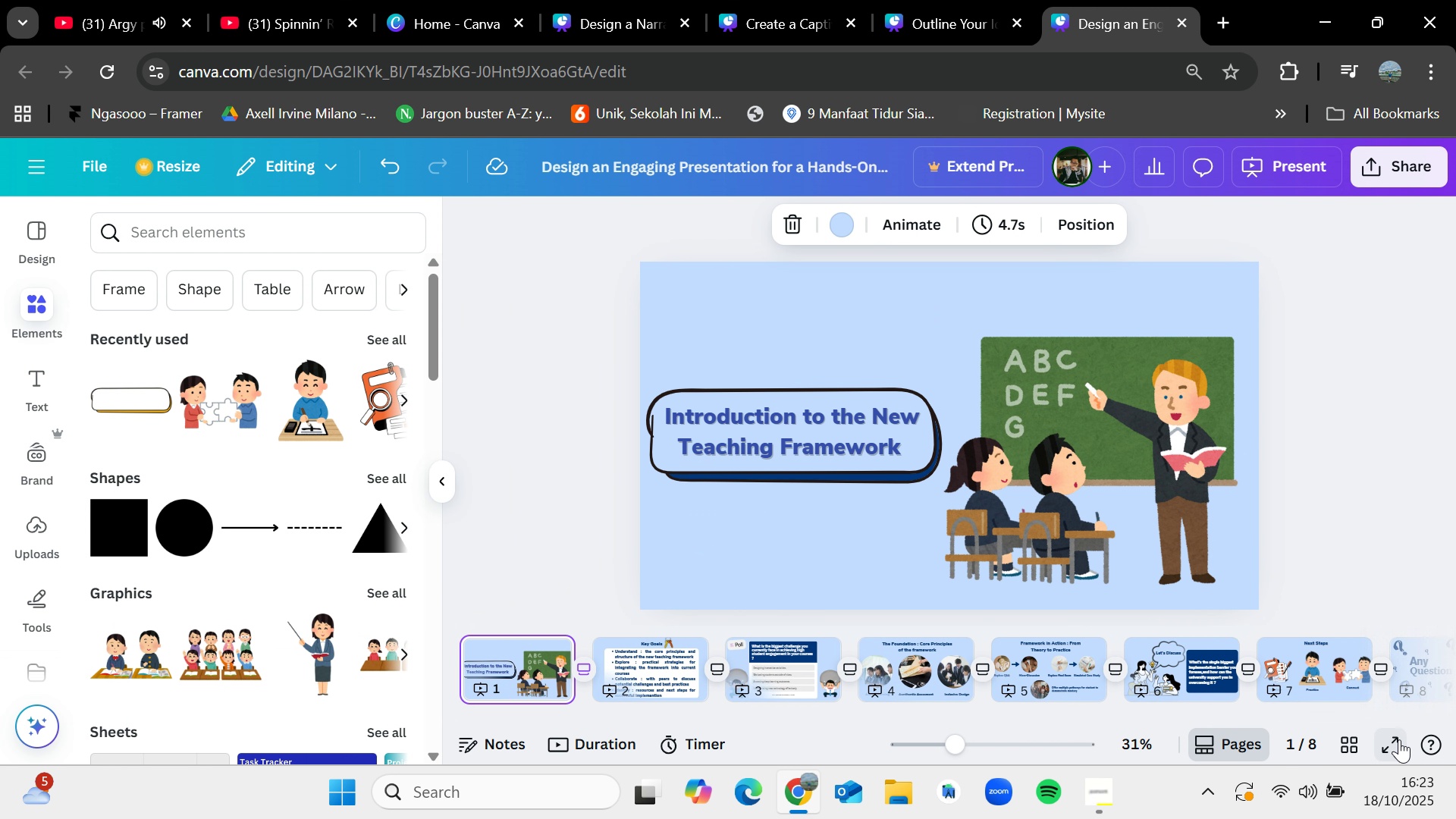 
mouse_move([1321, 772])
 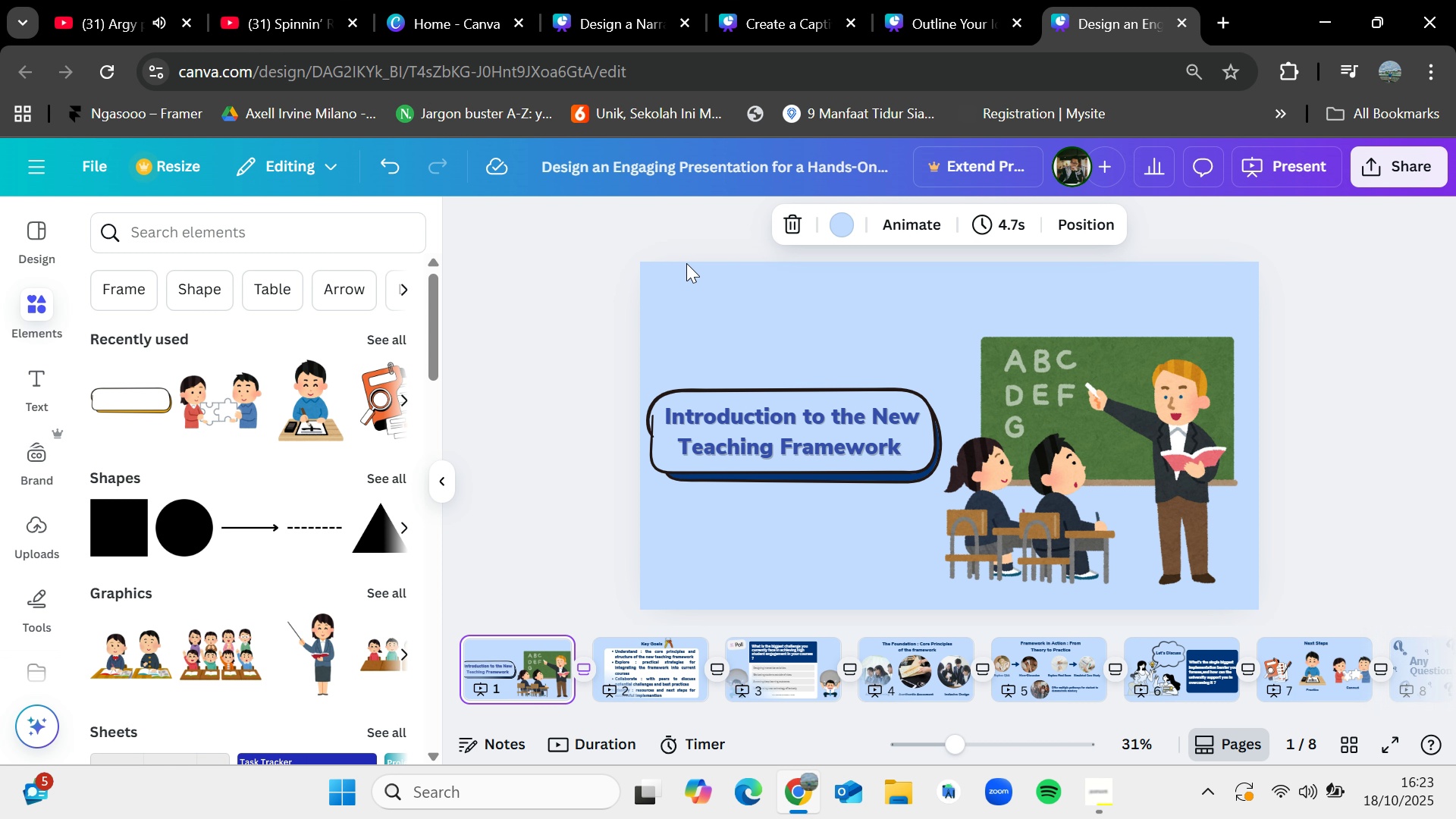 
wait(36.95)
 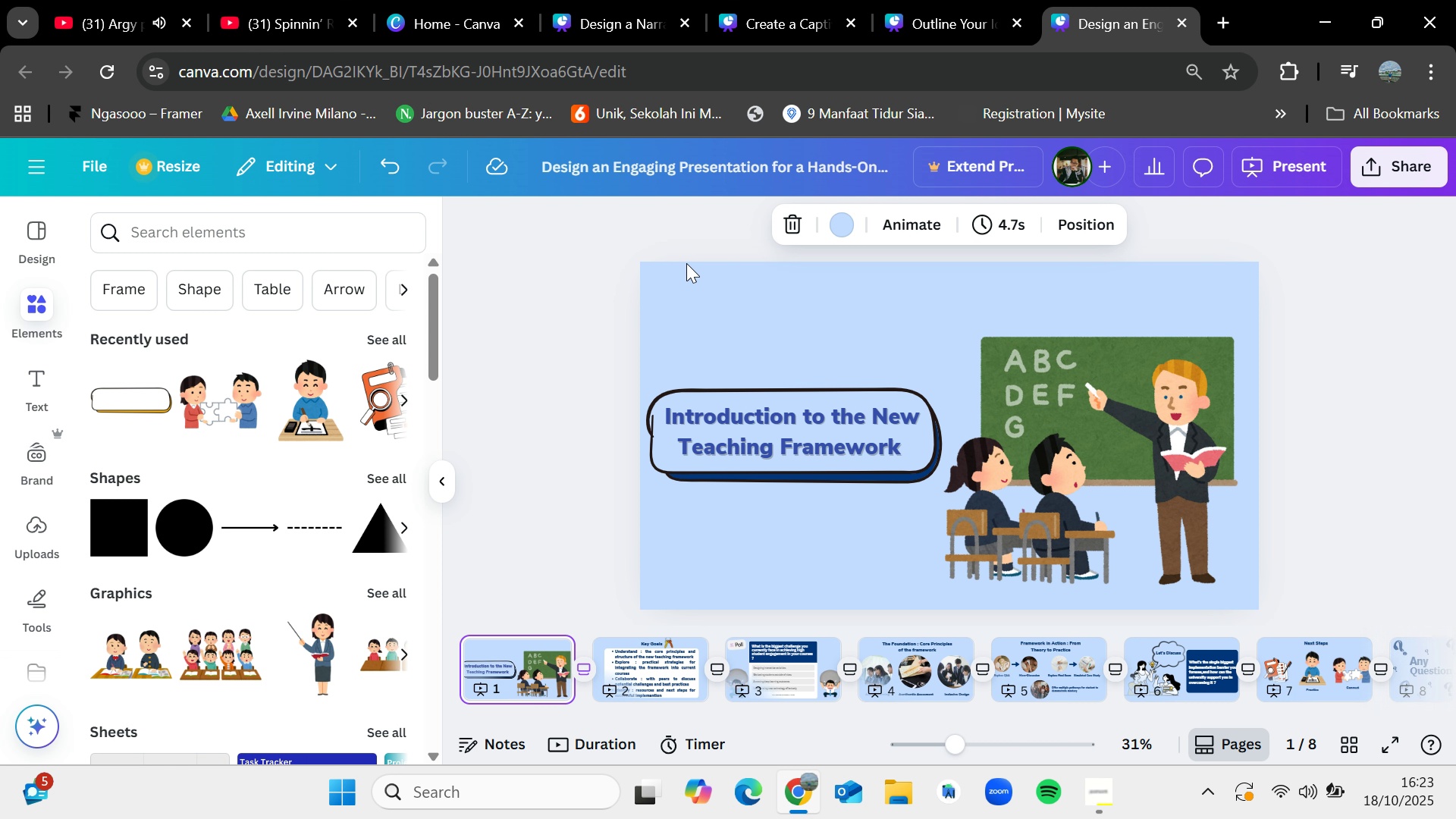 
left_click([1156, 97])
 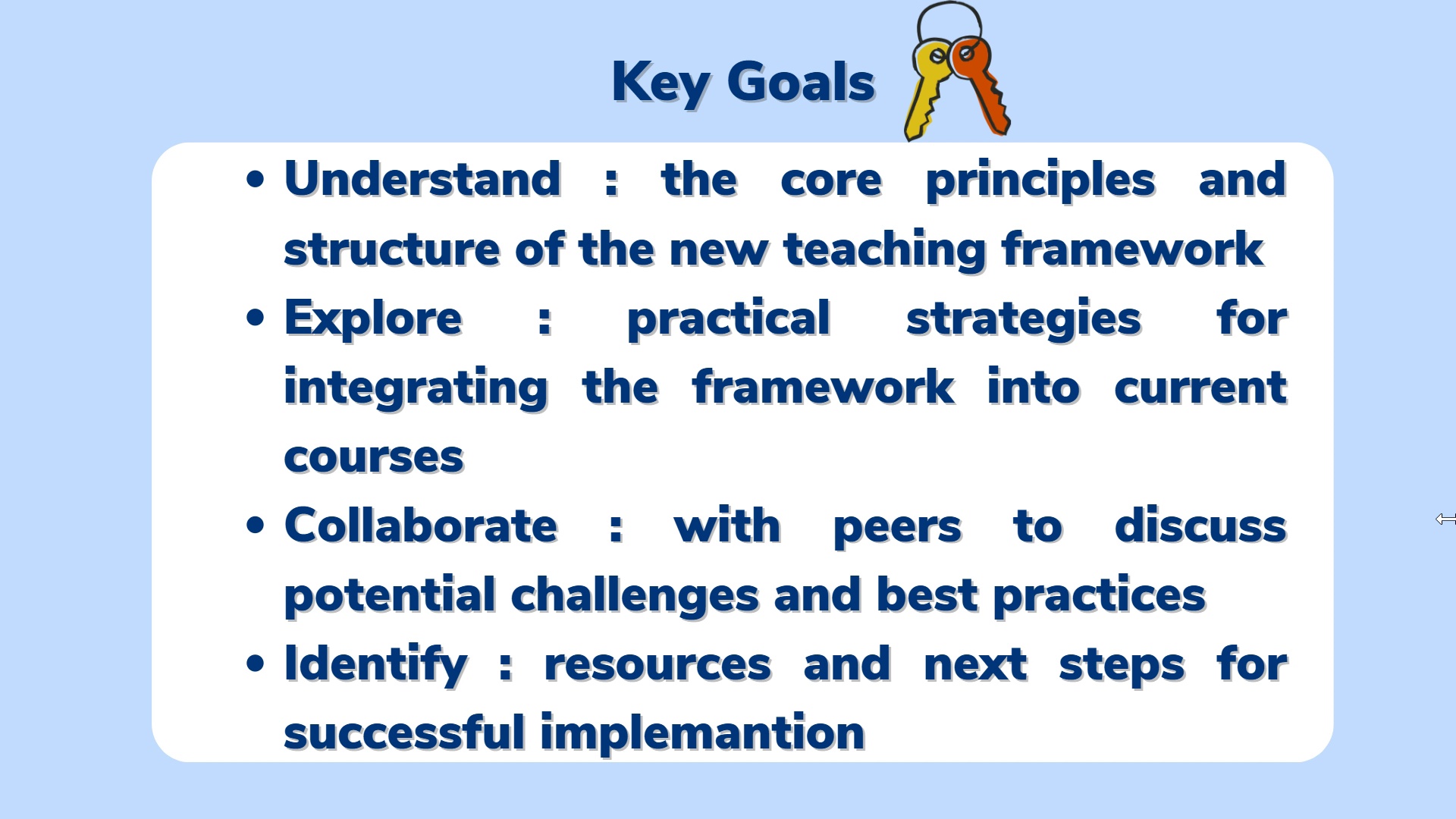 
wait(6.94)
 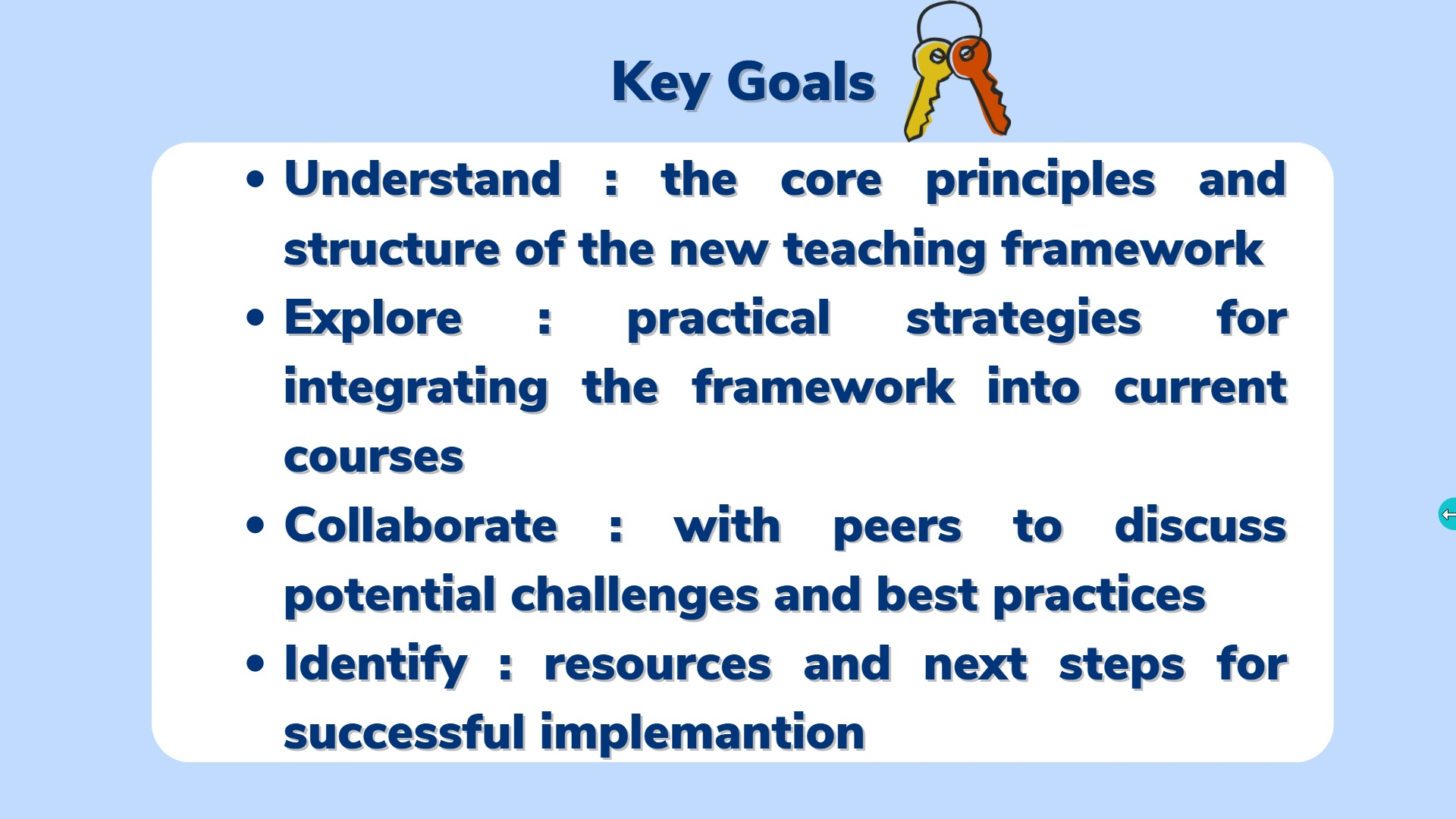 
left_click([1449, 519])
 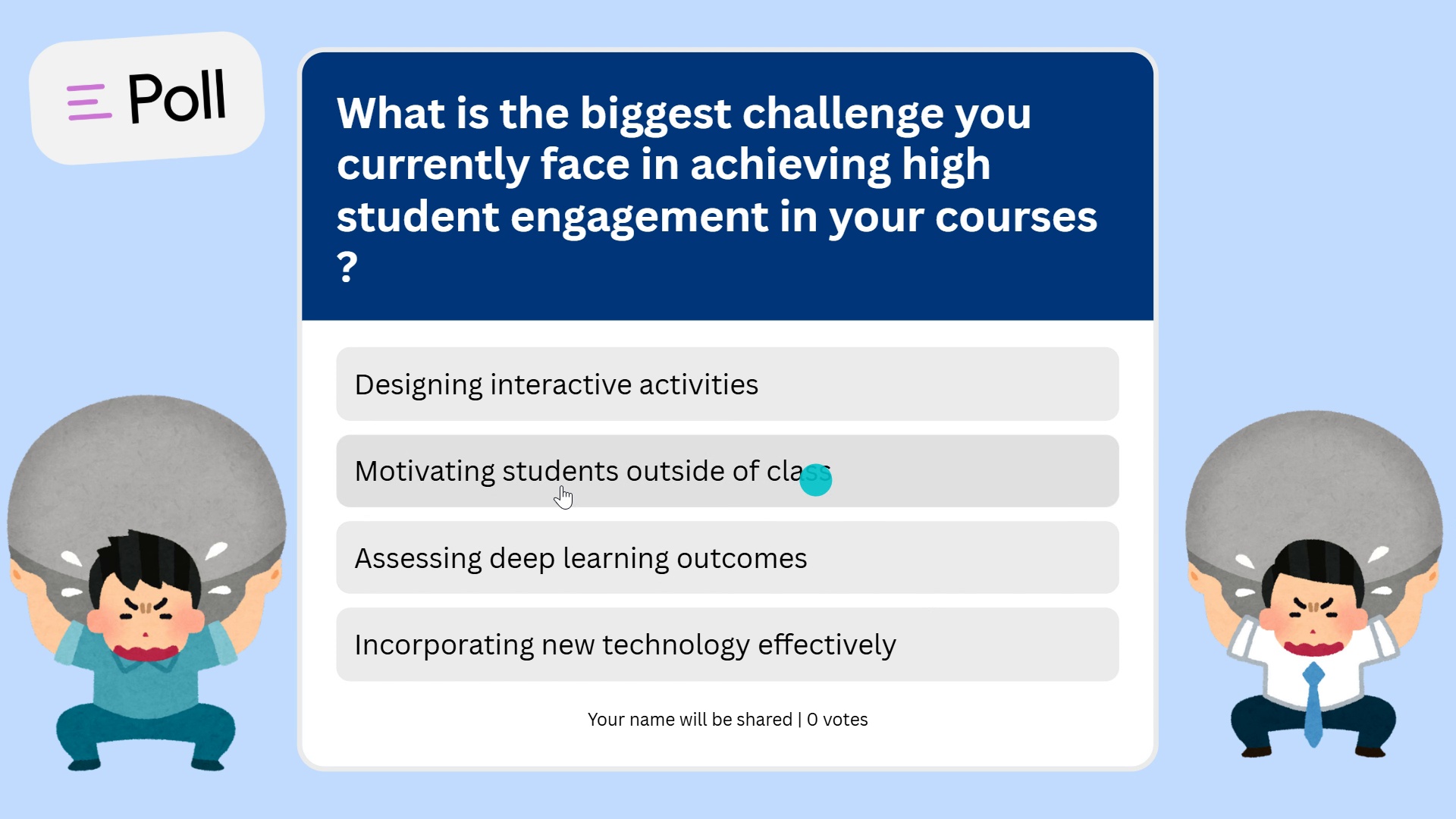 
left_click([748, 585])
 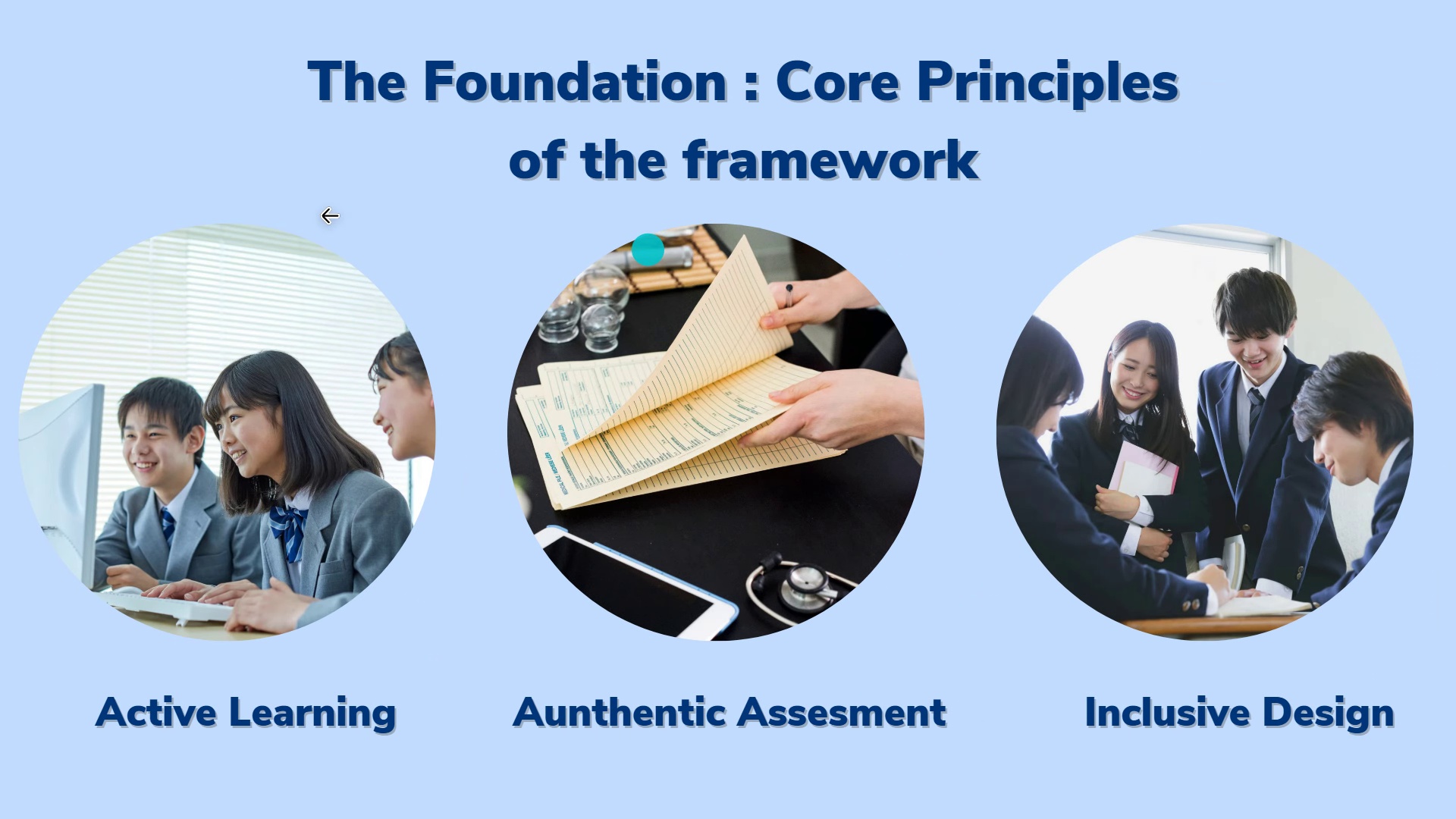 
left_click([0, 249])
 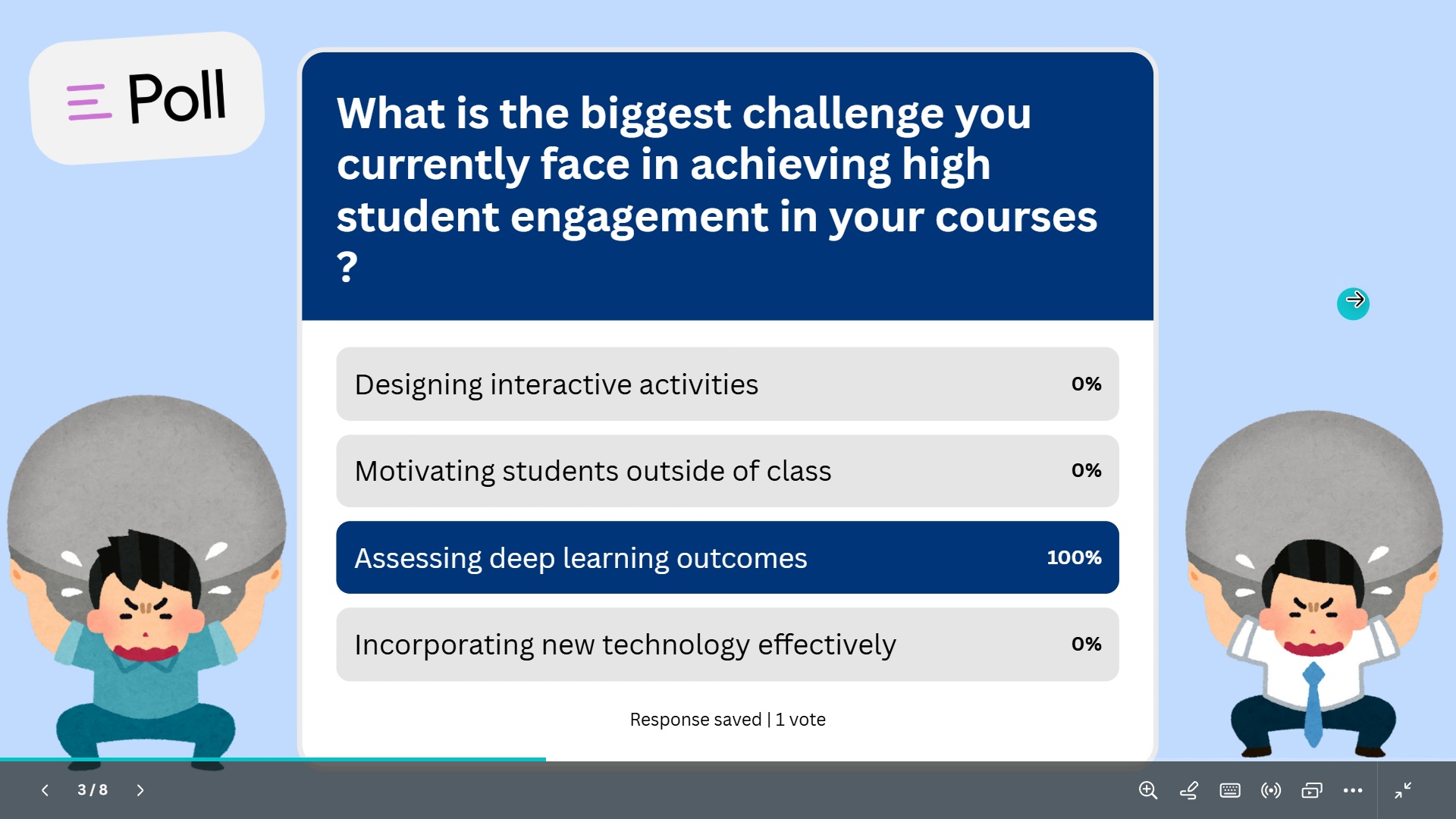 
wait(5.52)
 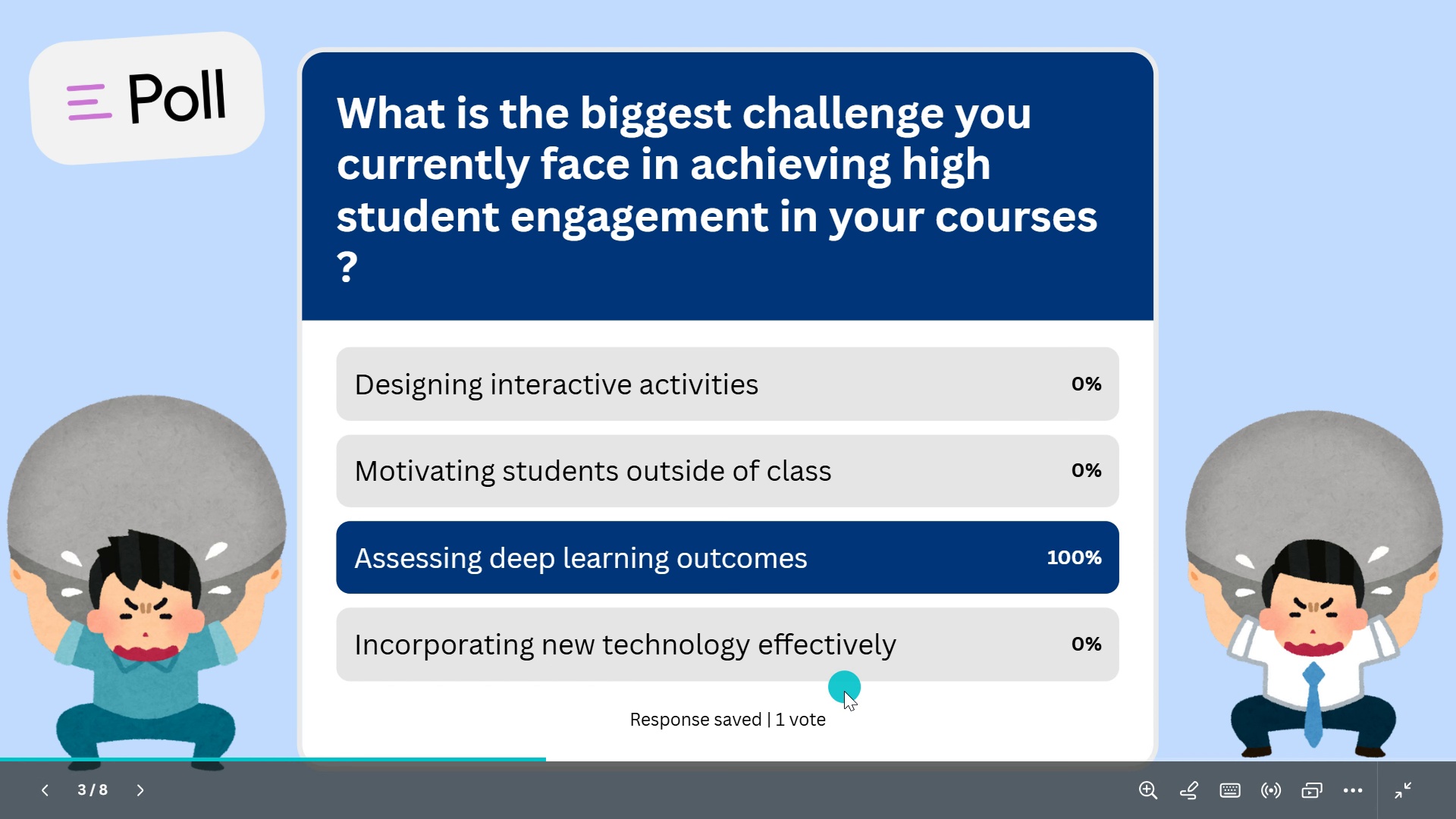 
left_click([1354, 309])
 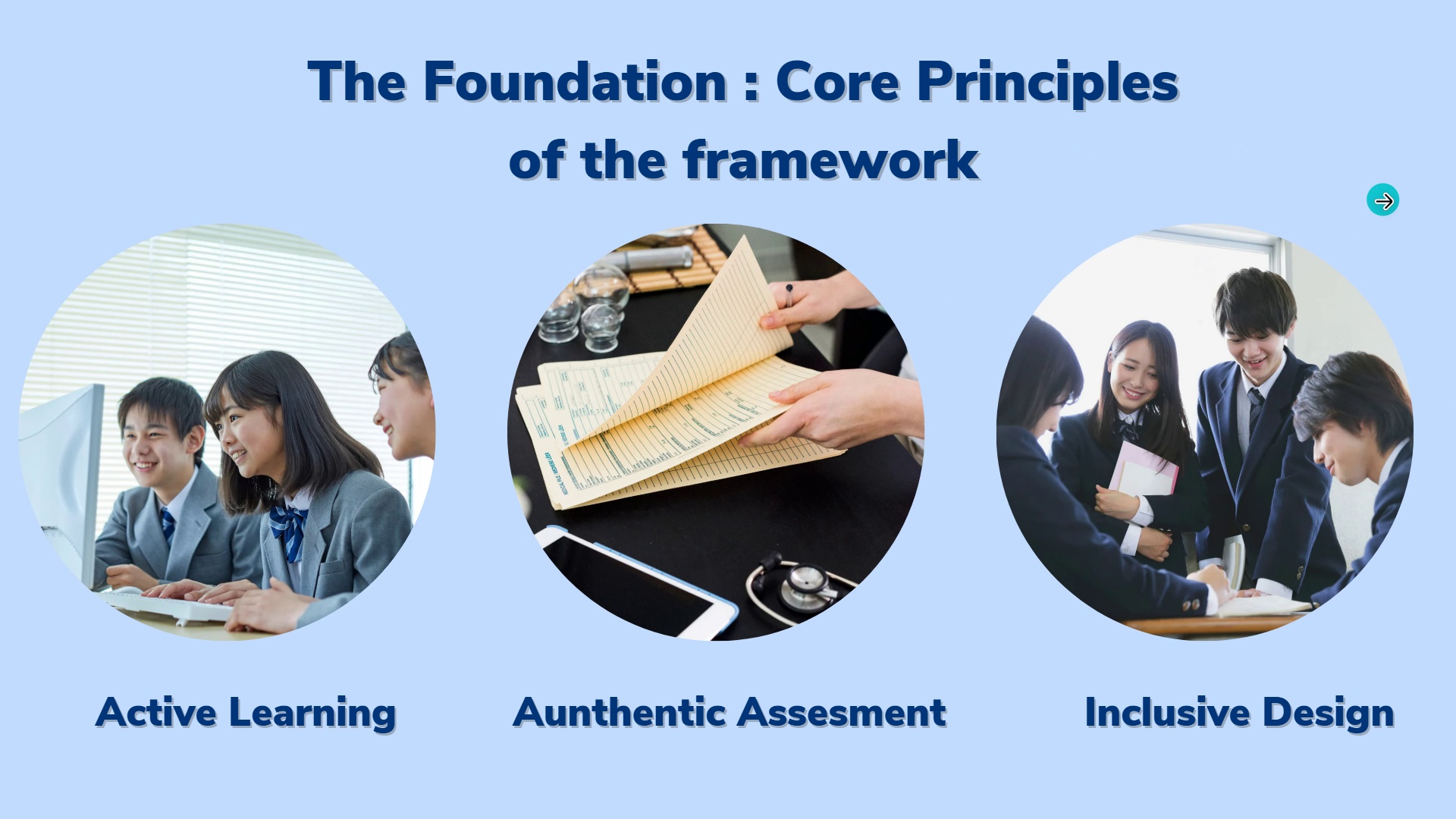 
left_click([1378, 219])
 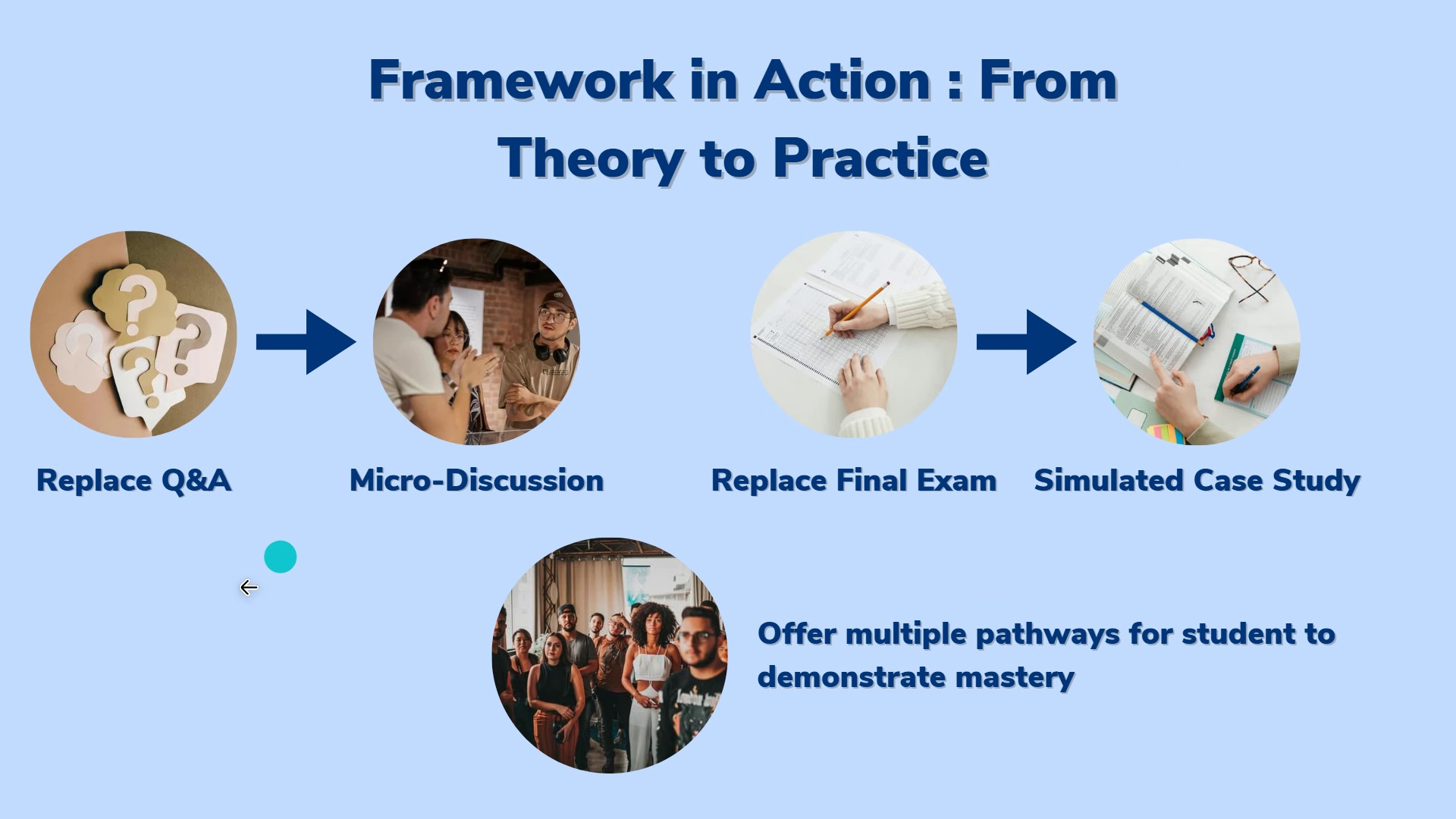 
left_click([149, 605])
 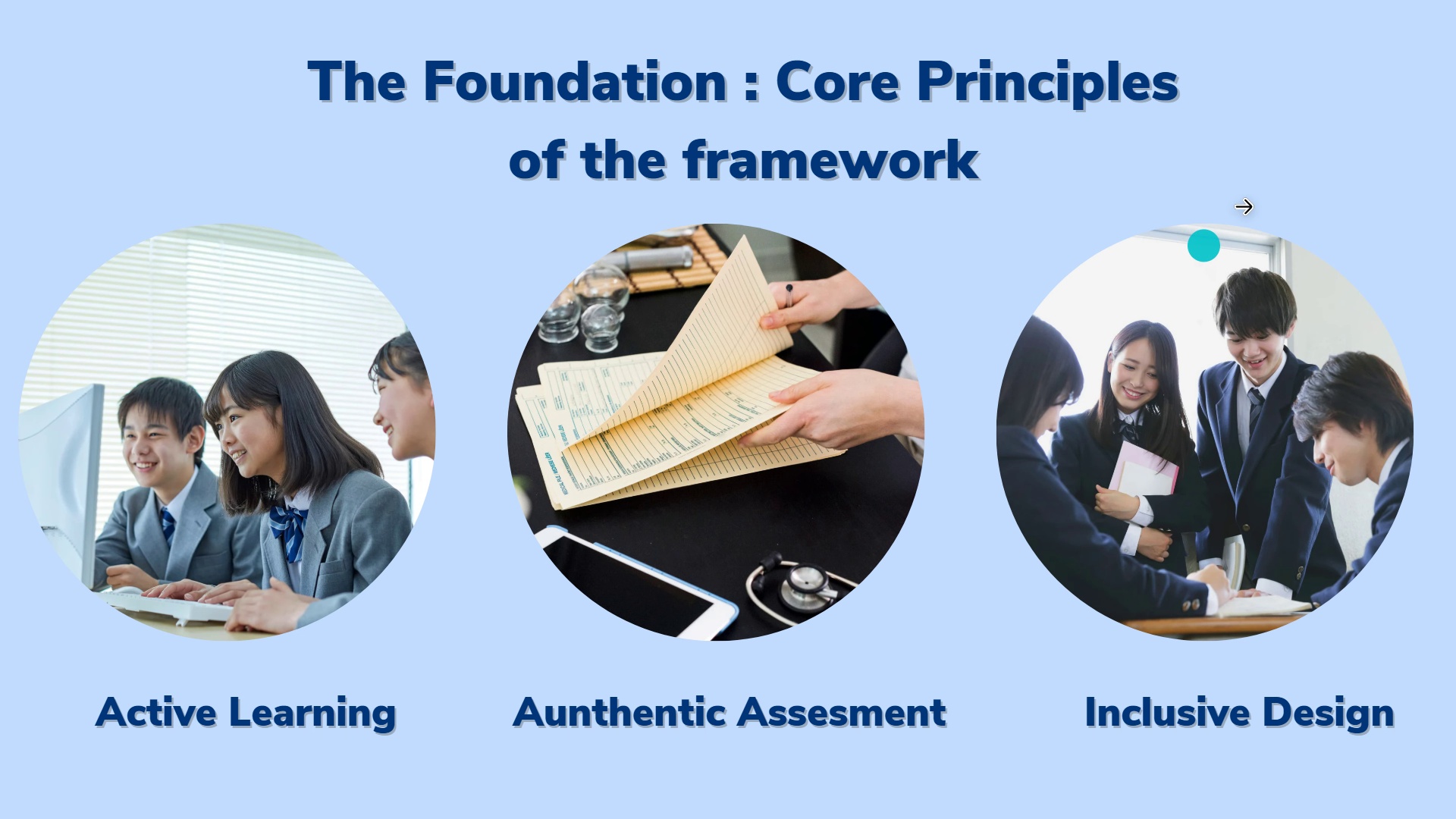 
left_click_drag(start_coordinate=[1357, 194], to_coordinate=[1367, 203])
 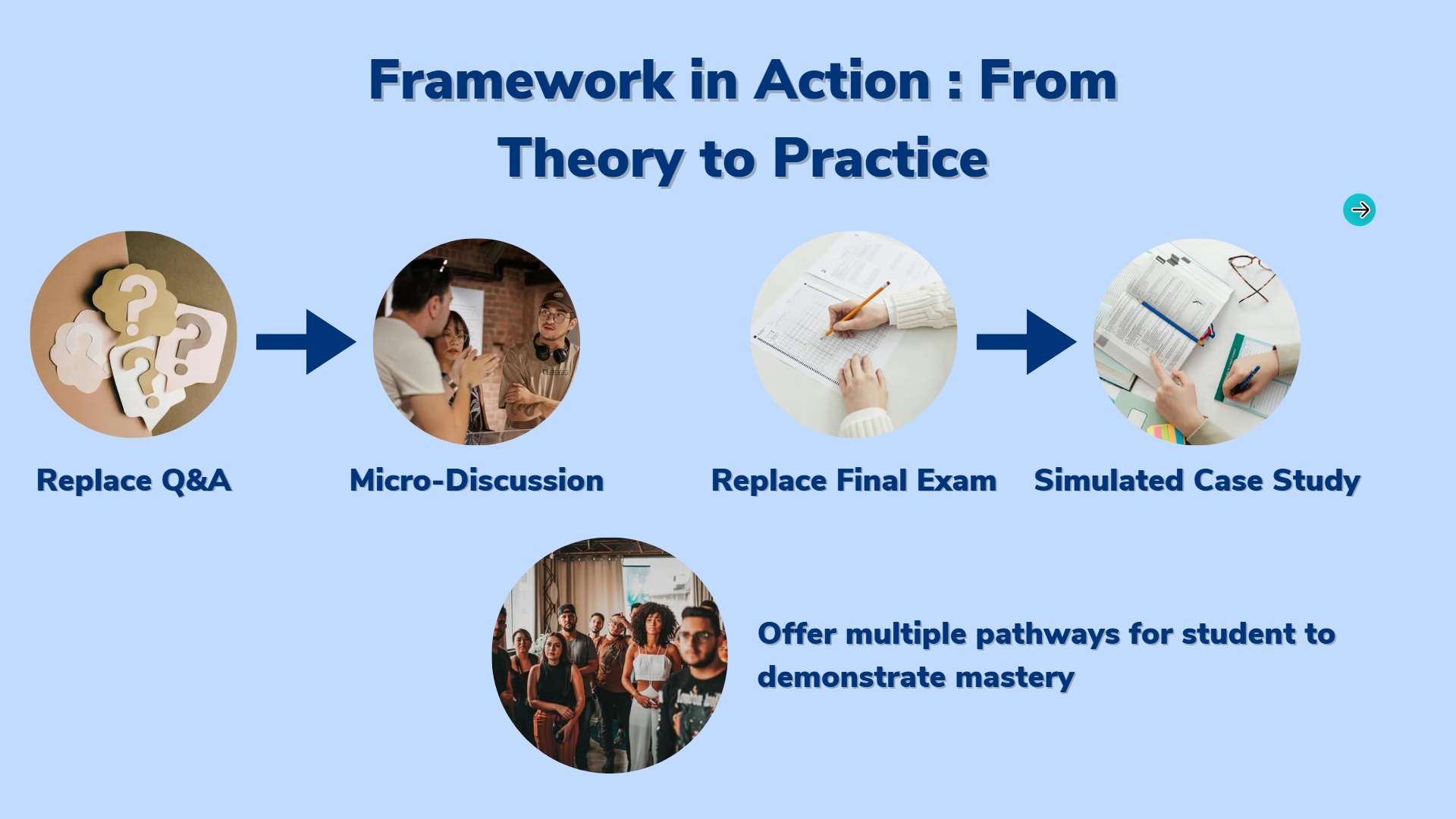 
left_click([1365, 203])
 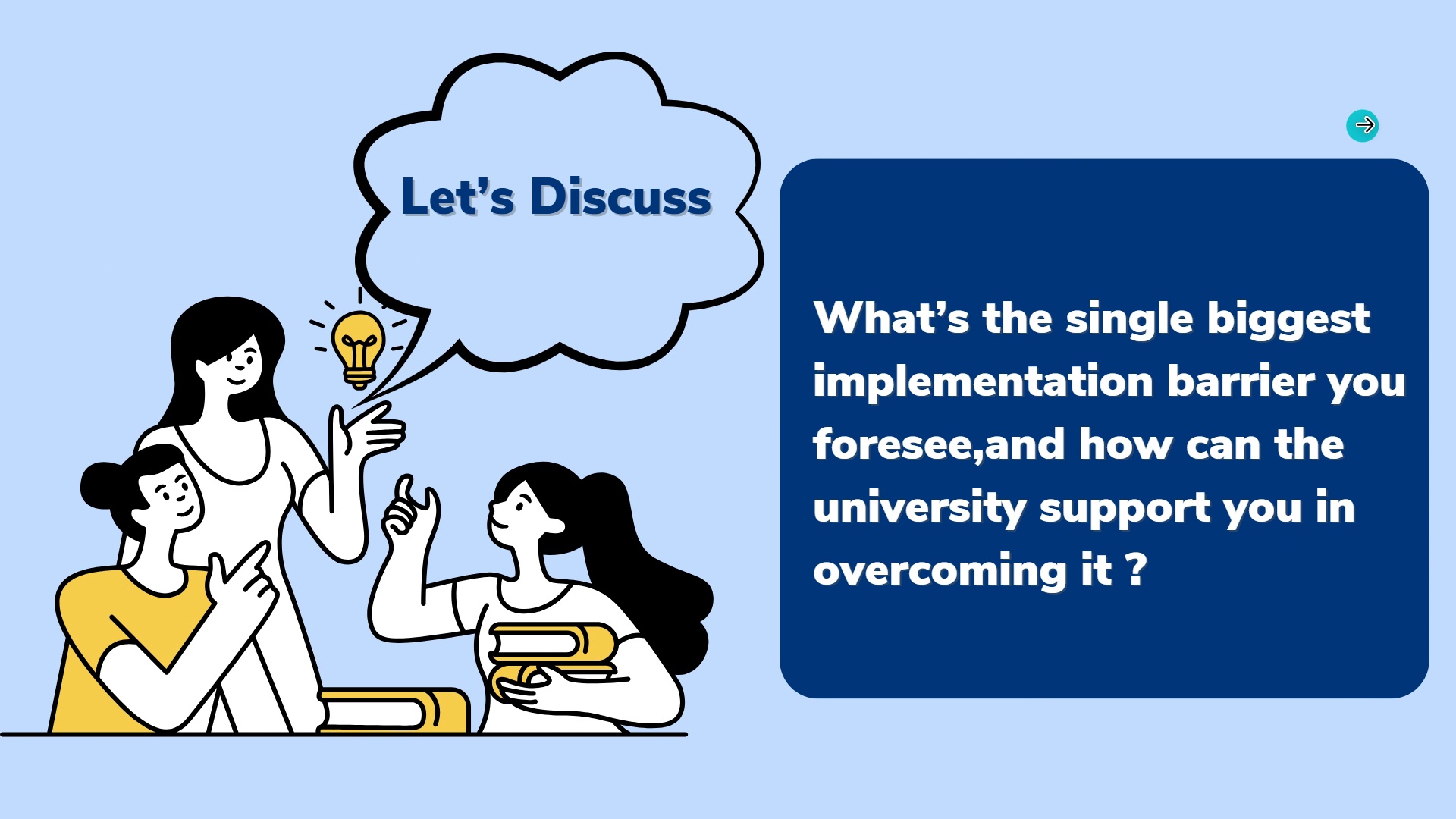 
left_click_drag(start_coordinate=[1367, 118], to_coordinate=[1367, 128])
 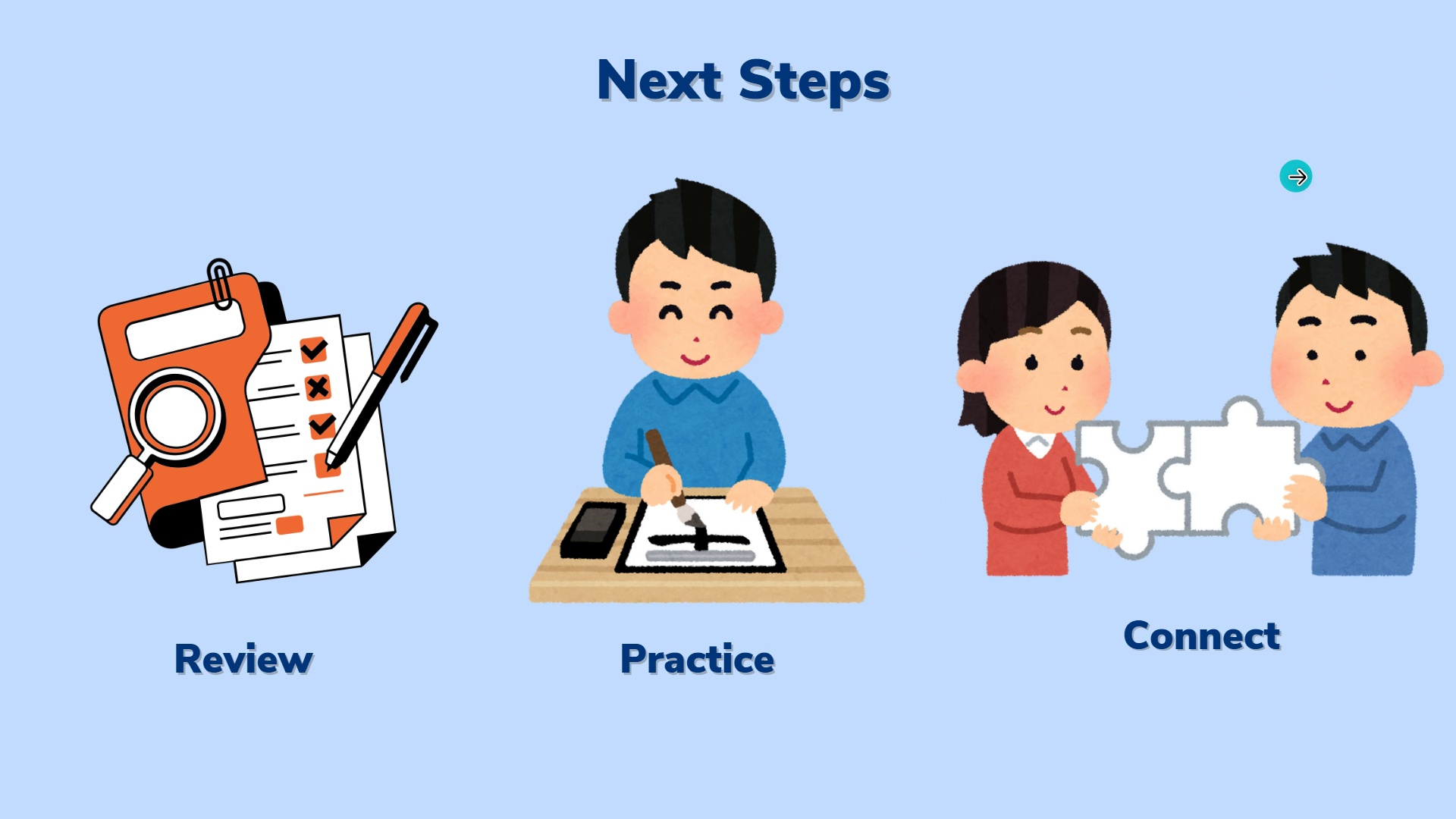 
left_click([1294, 184])
 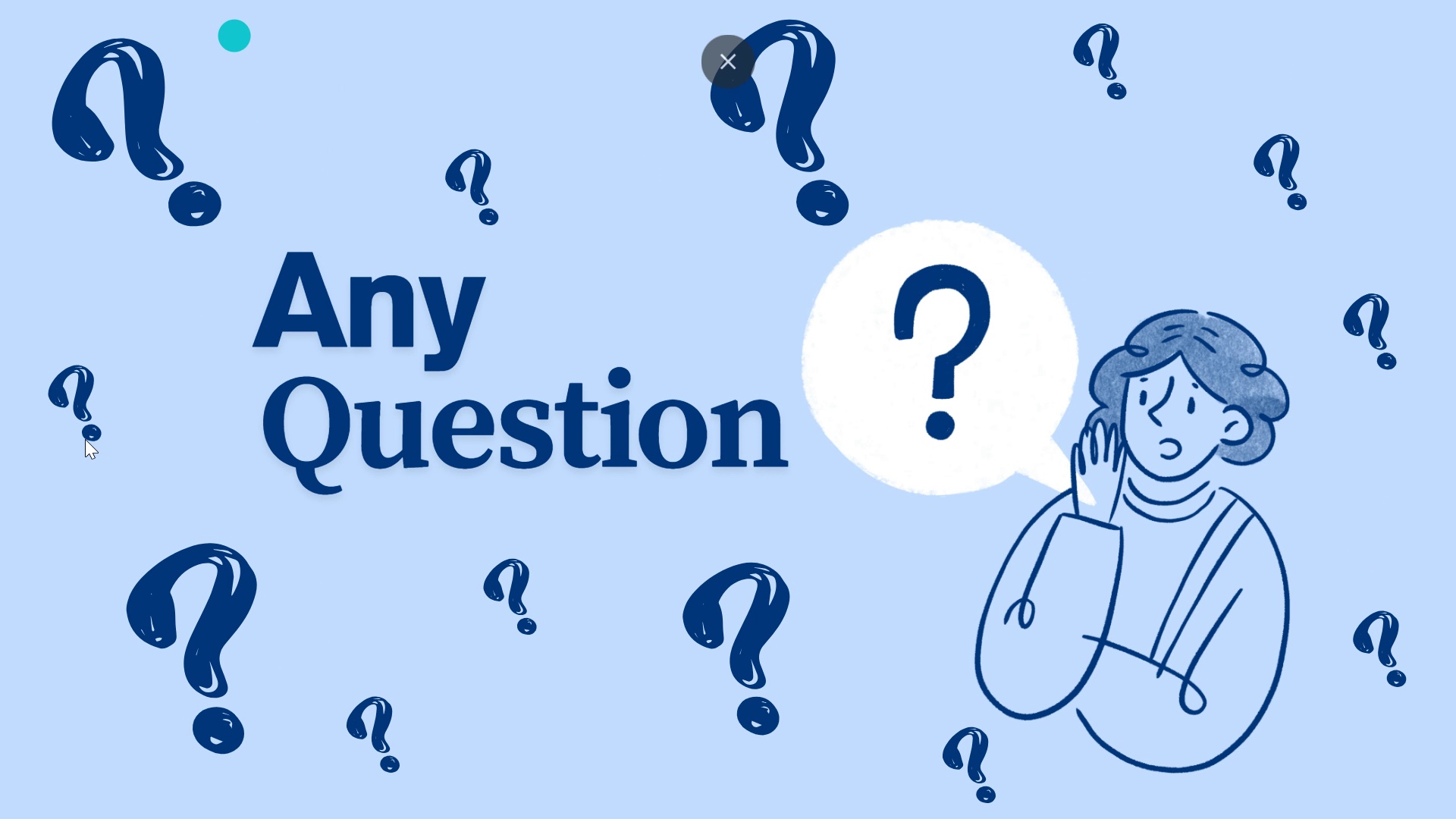 
left_click([1144, 241])
 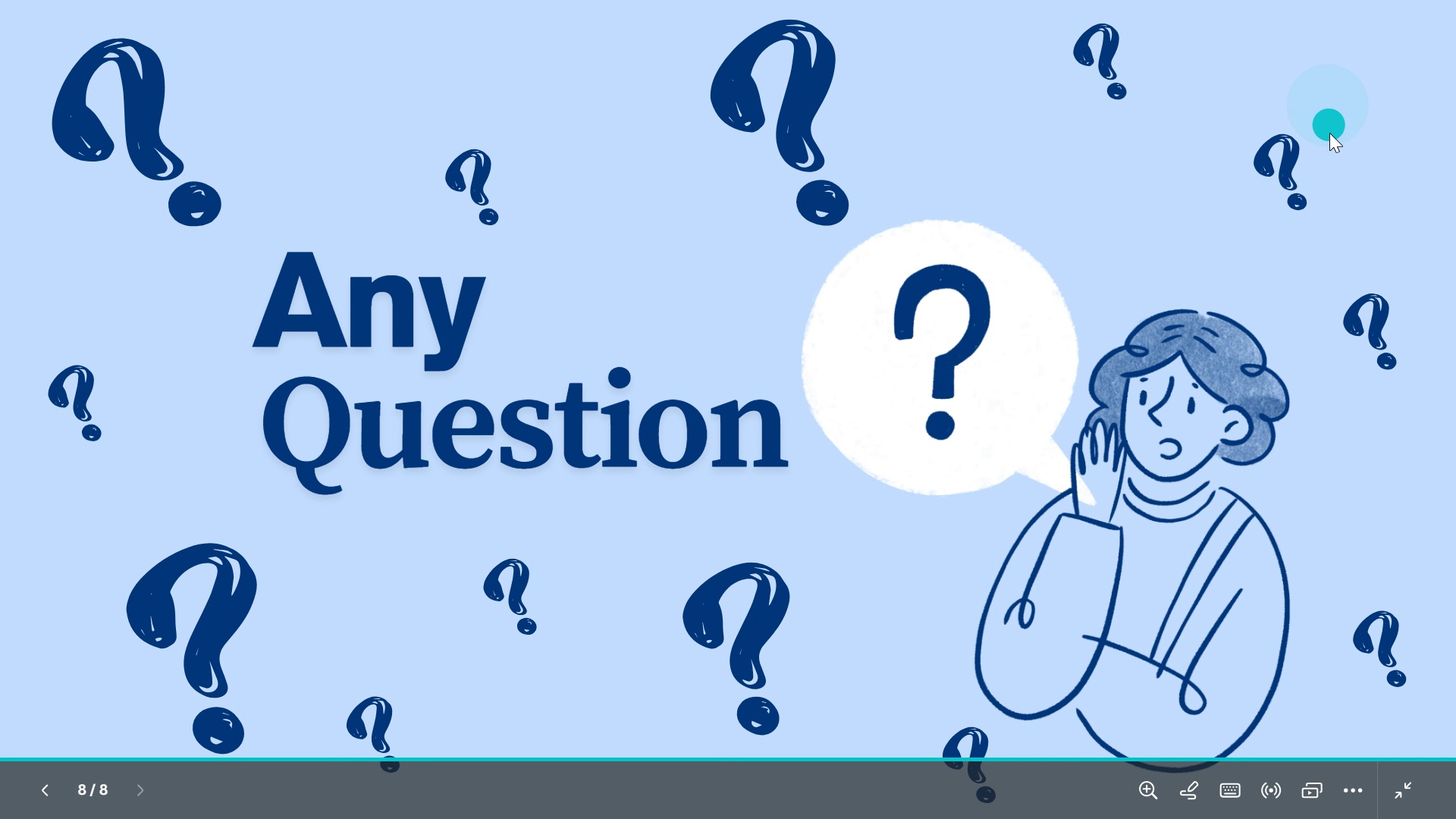 
left_click([1369, 182])
 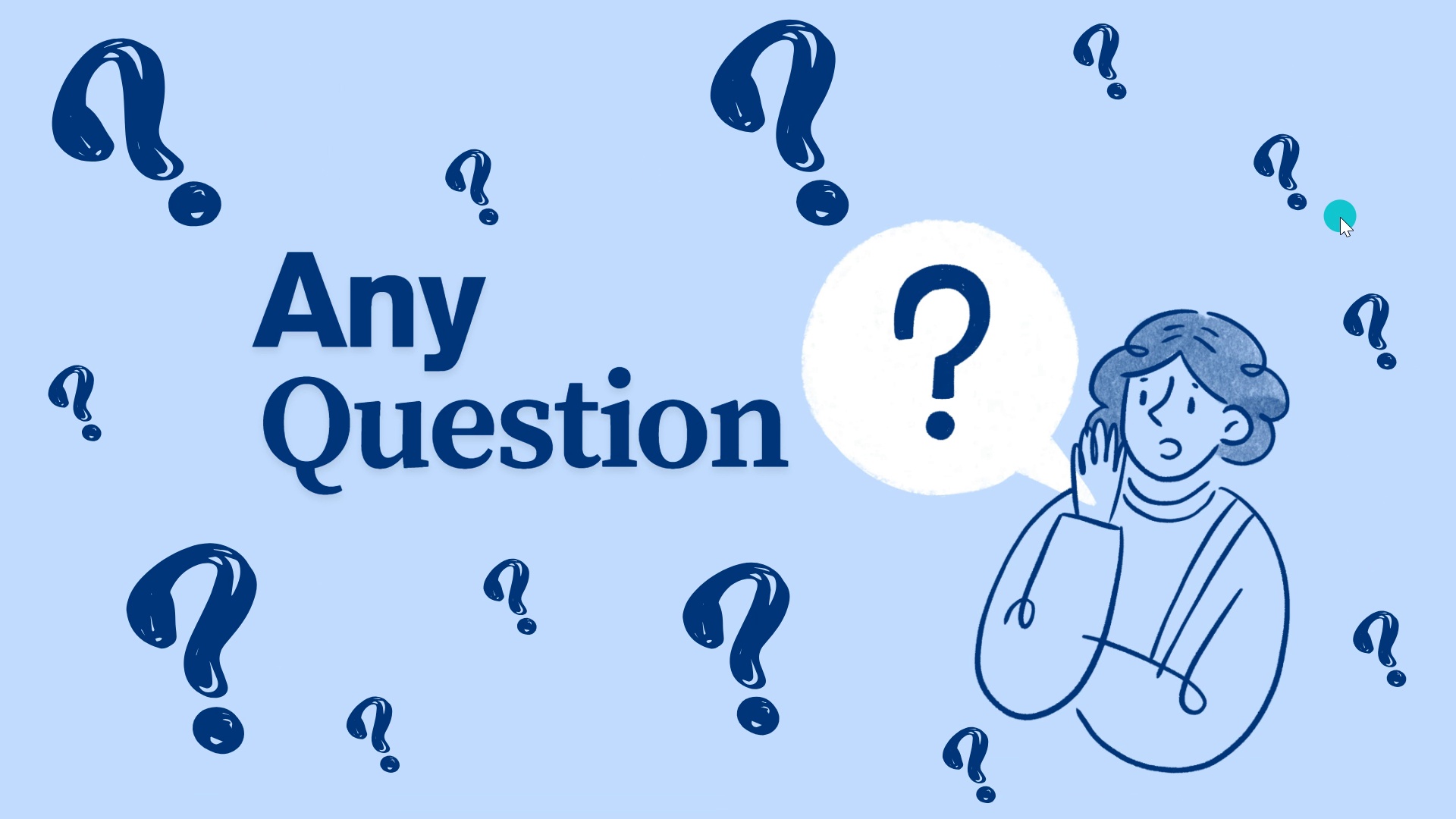 
key(Escape)
 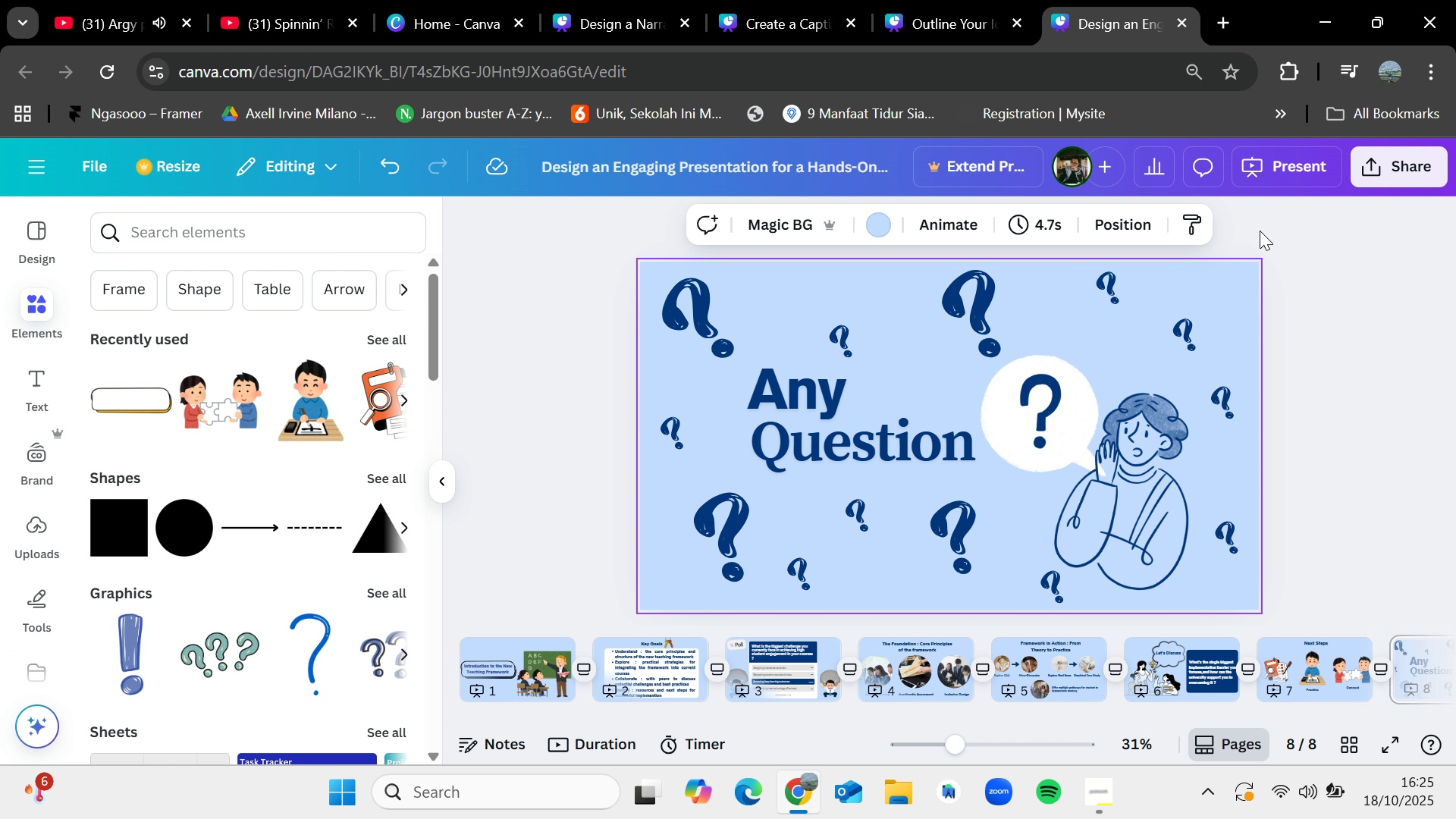 
wait(57.47)
 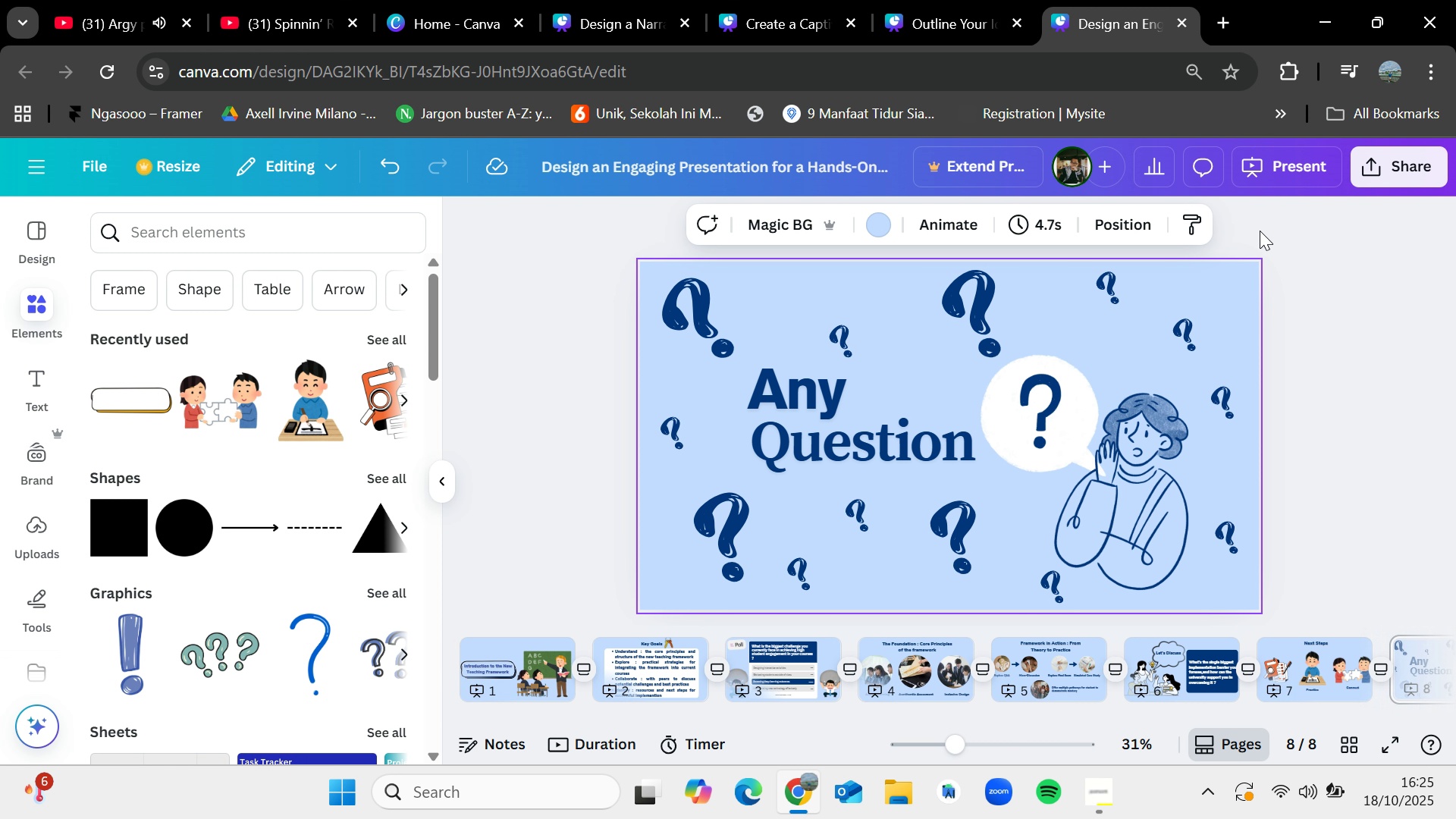 
left_click_drag(start_coordinate=[952, 714], to_coordinate=[805, 702])
 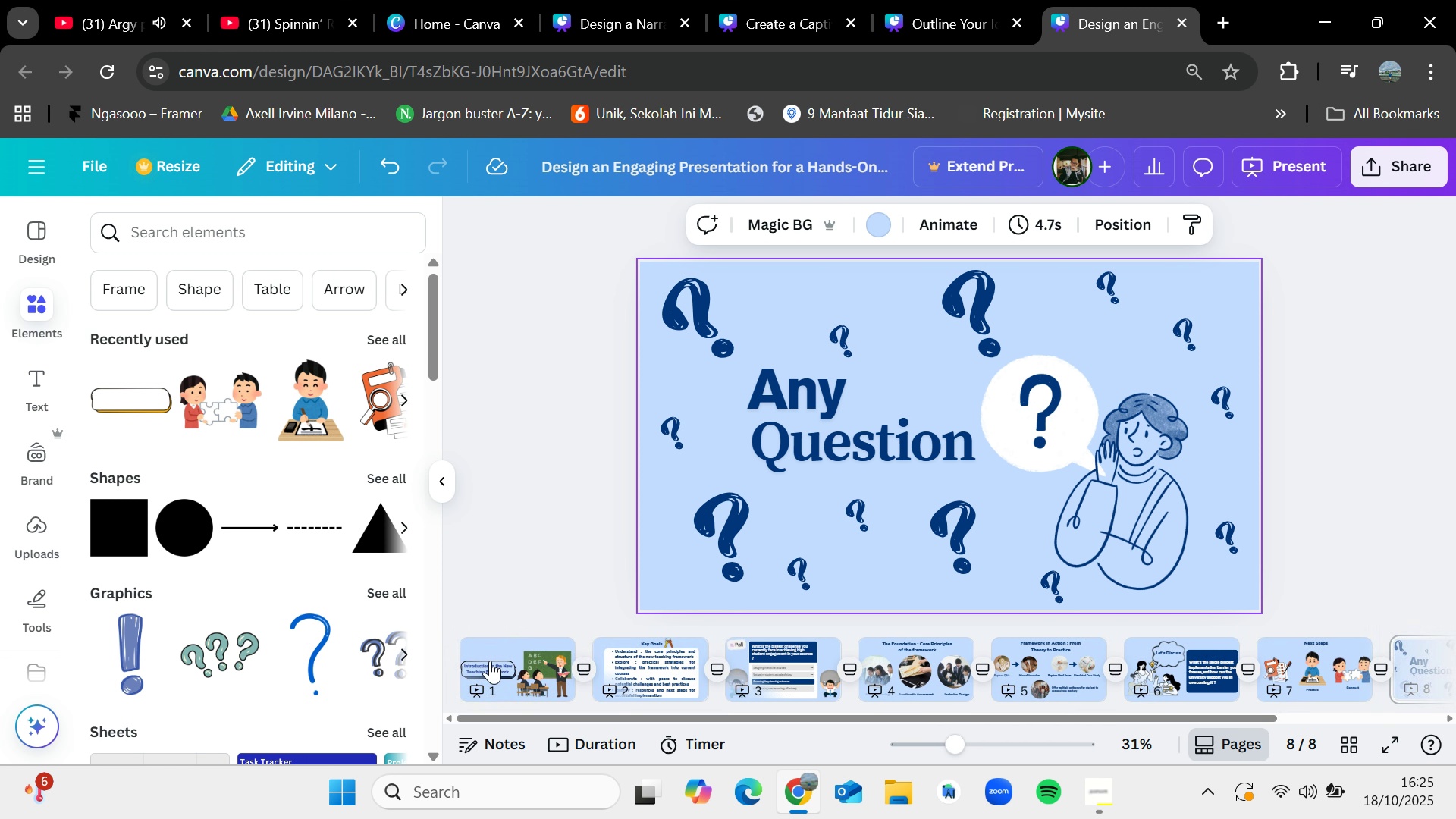 
left_click([490, 661])